 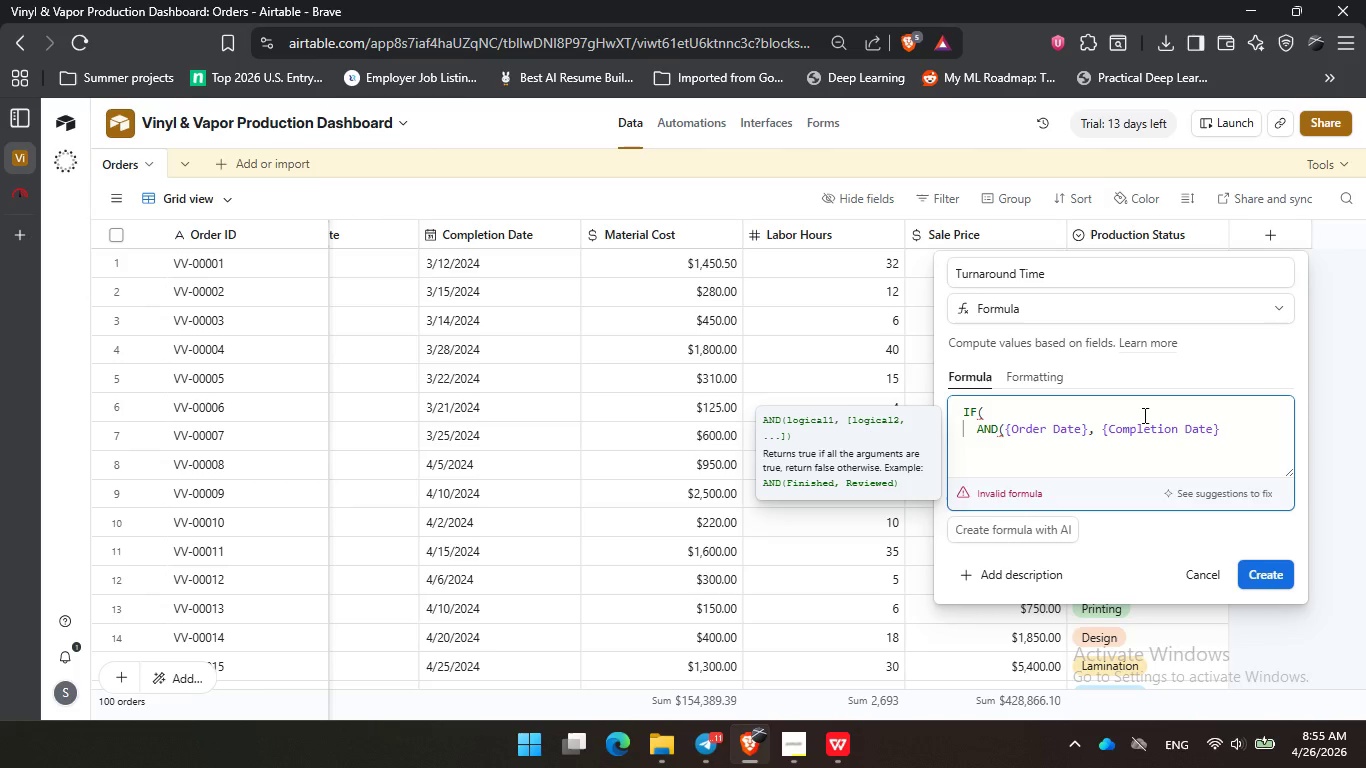 
key(Shift+0)
 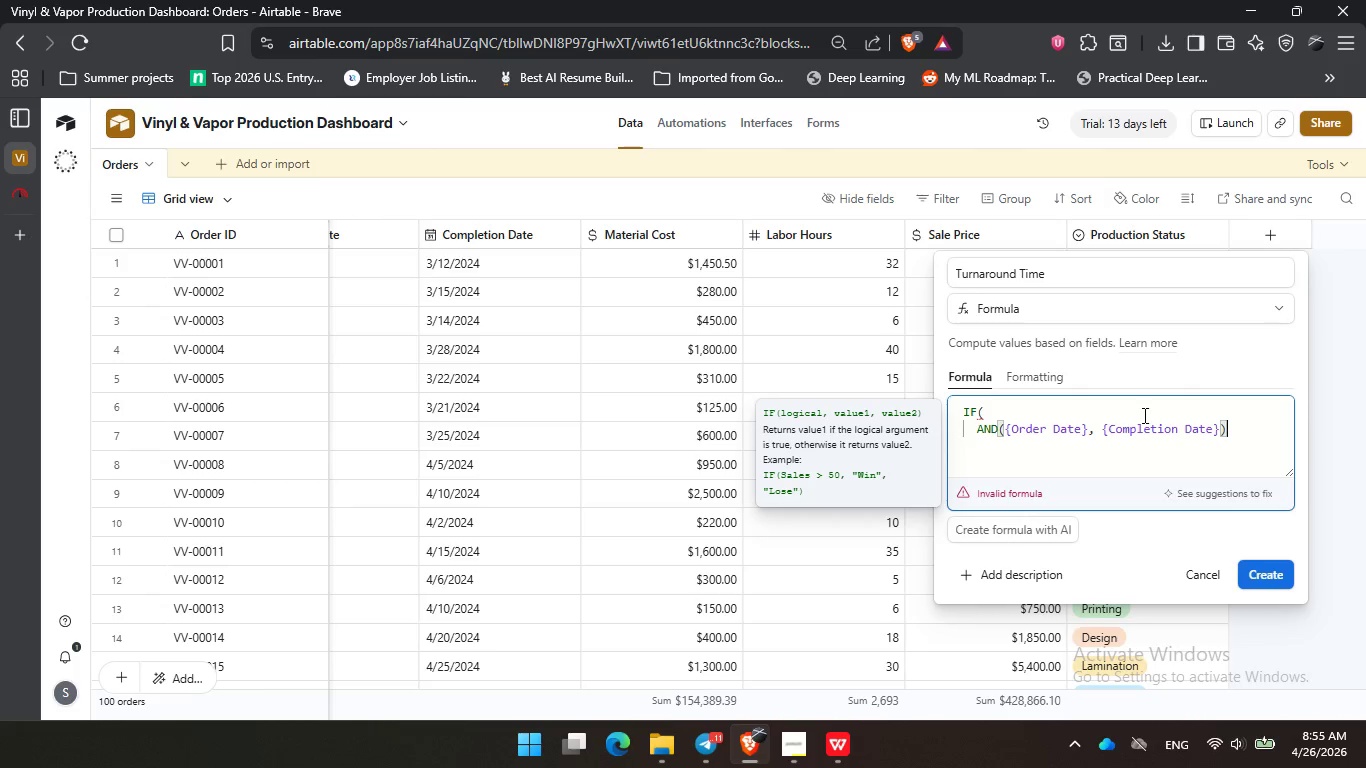 
key(Comma)
 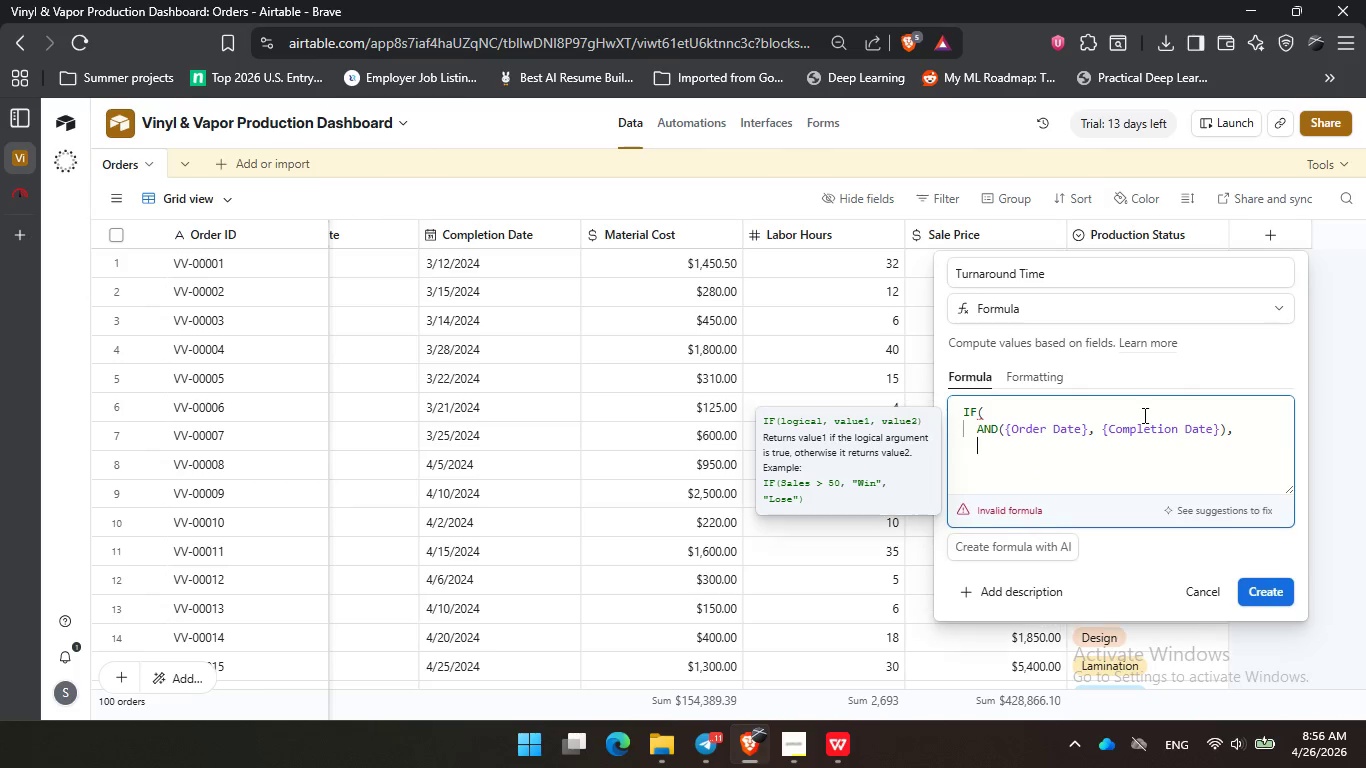 
key(Enter)
 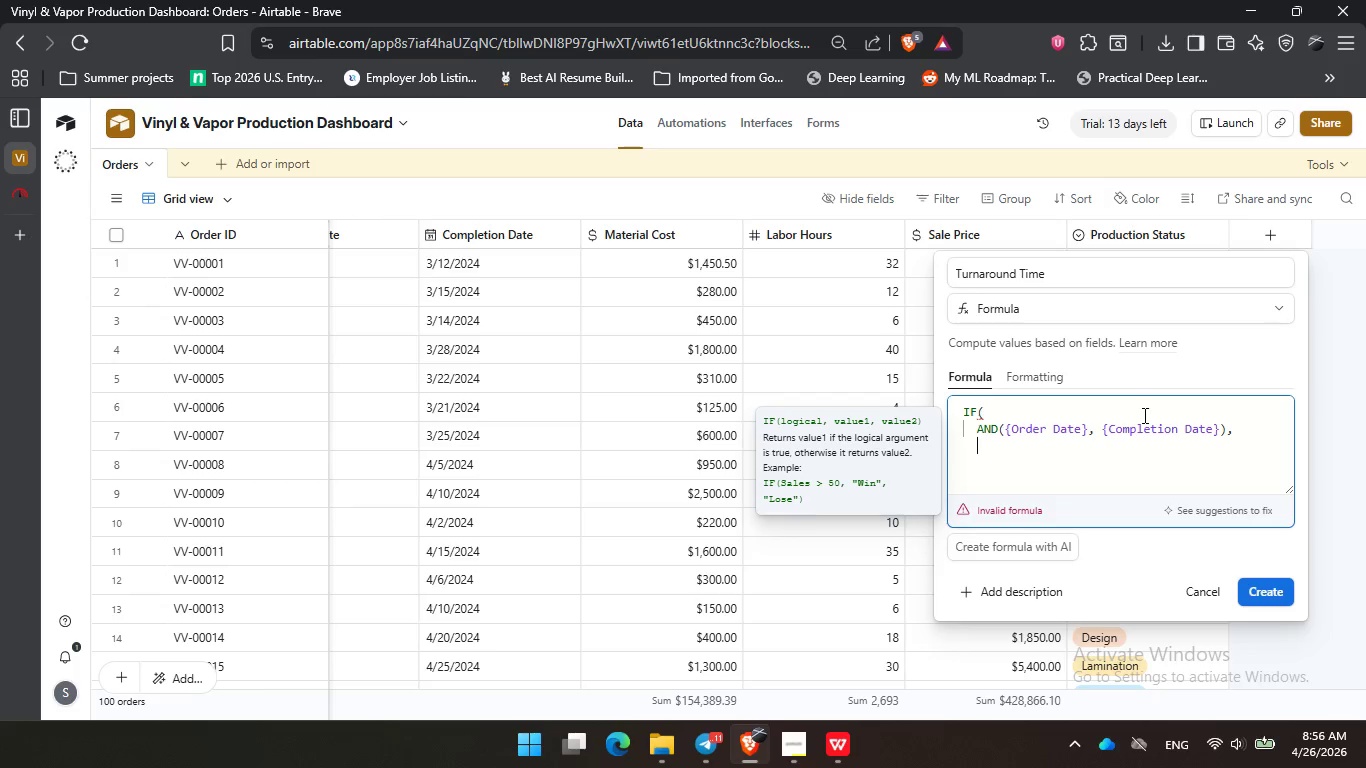 
type(datetim)
 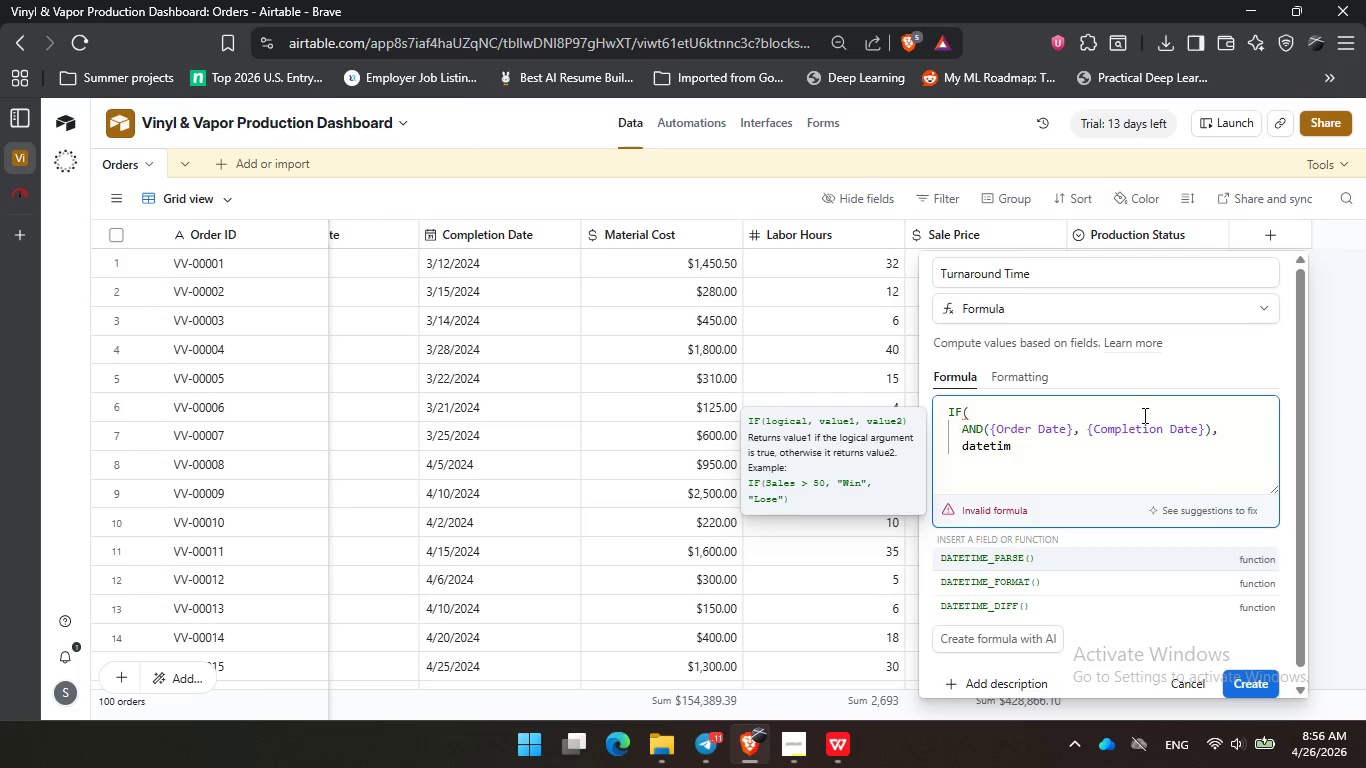 
key(ArrowDown)
 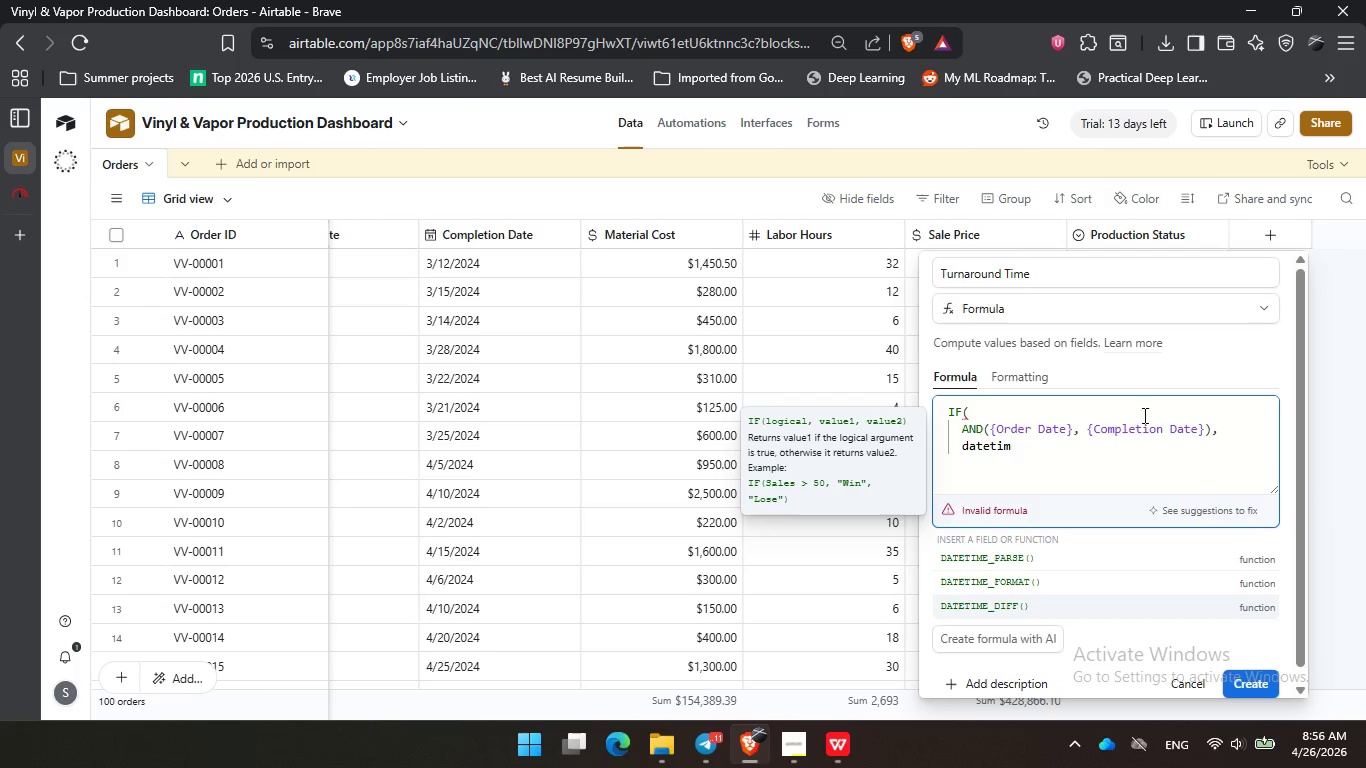 
key(ArrowDown)
 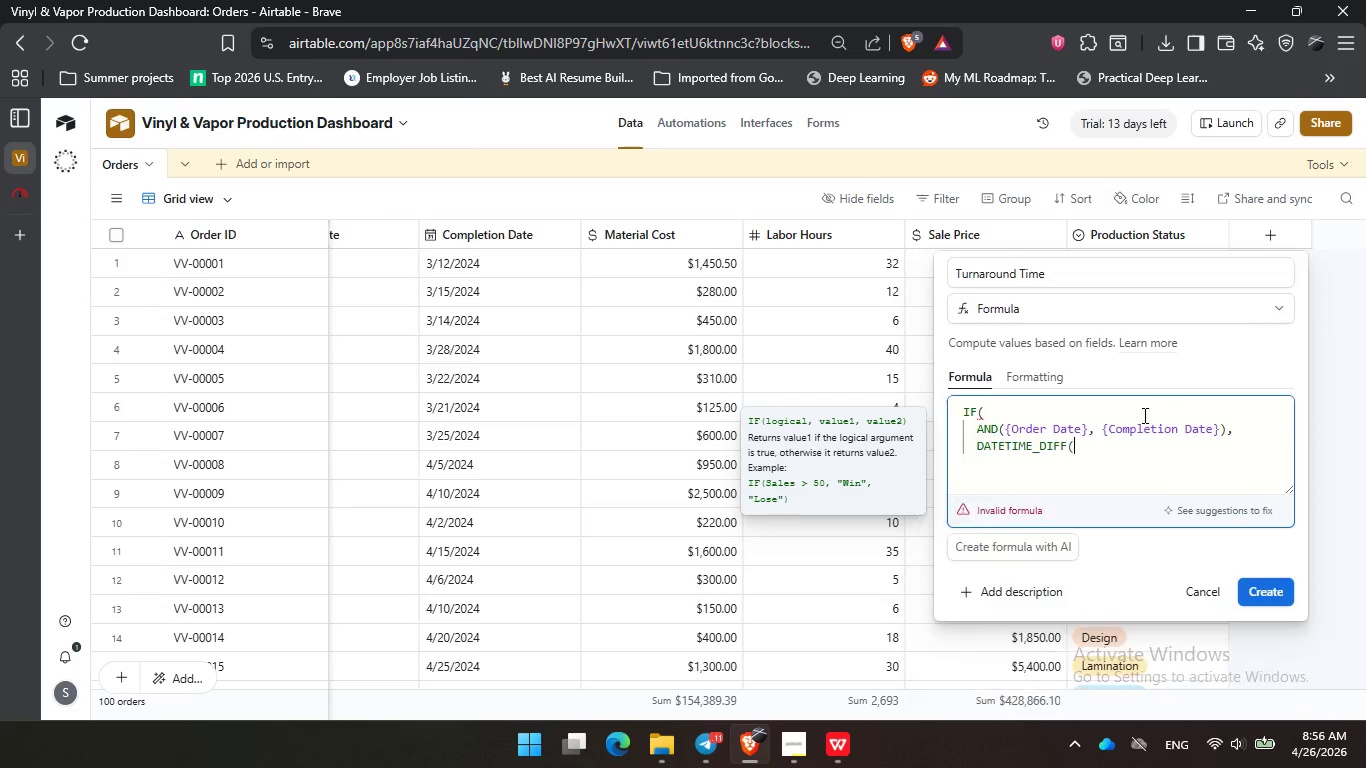 
key(Enter)
 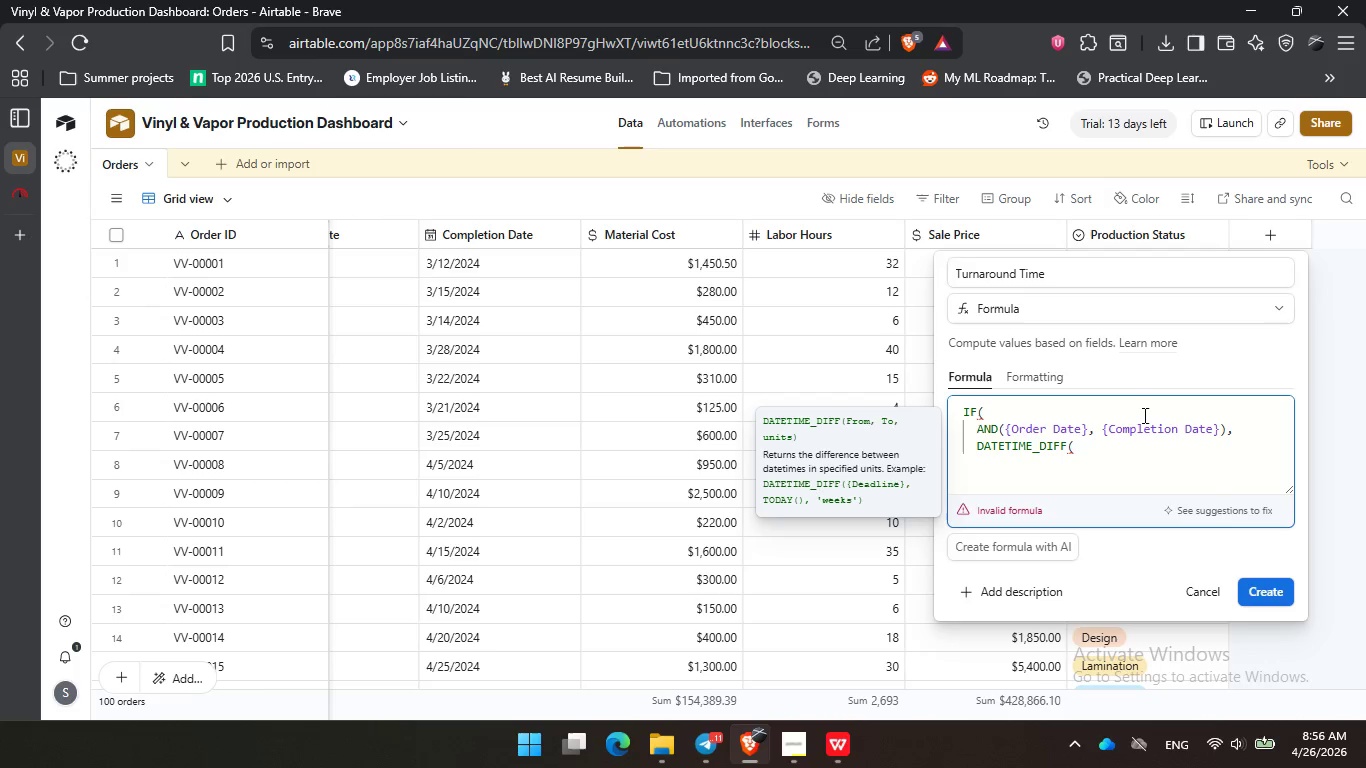 
type(comp)
 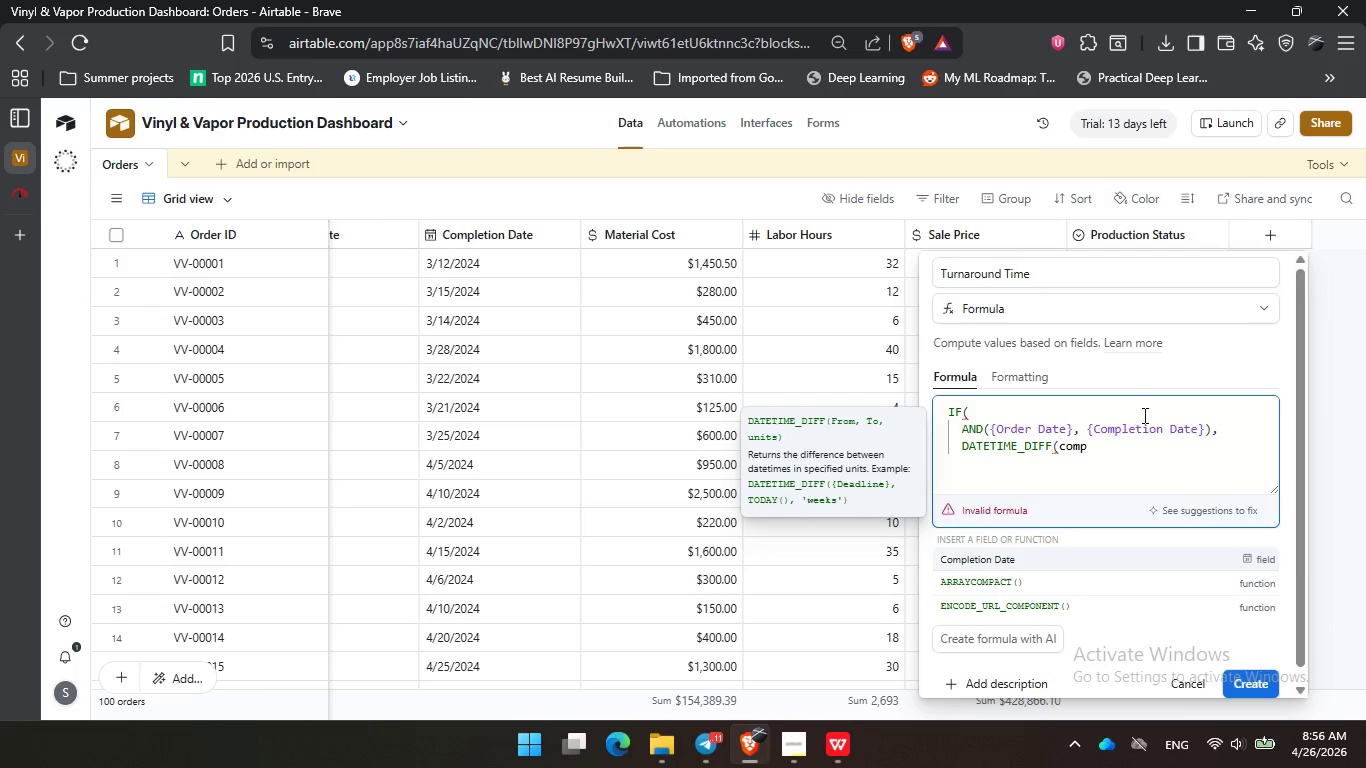 
key(Enter)
 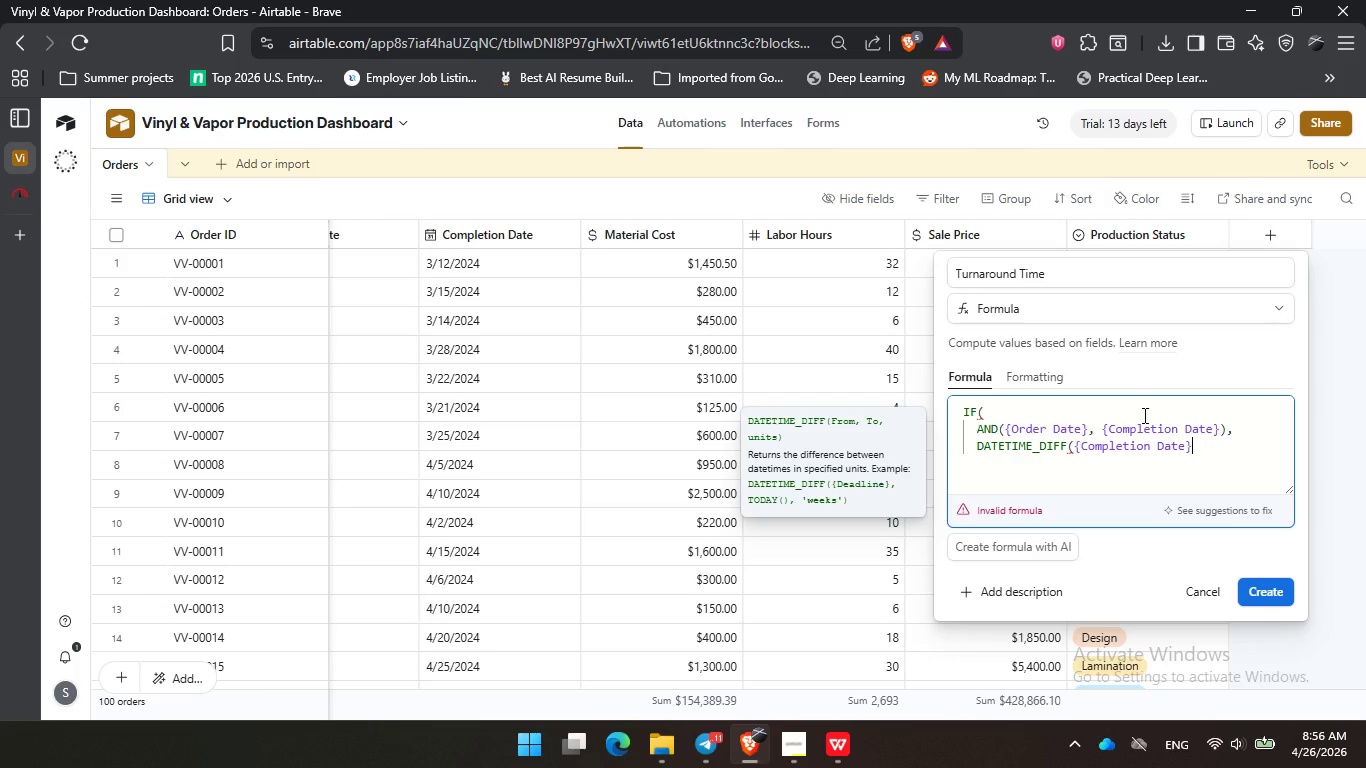 
type(, ord)
 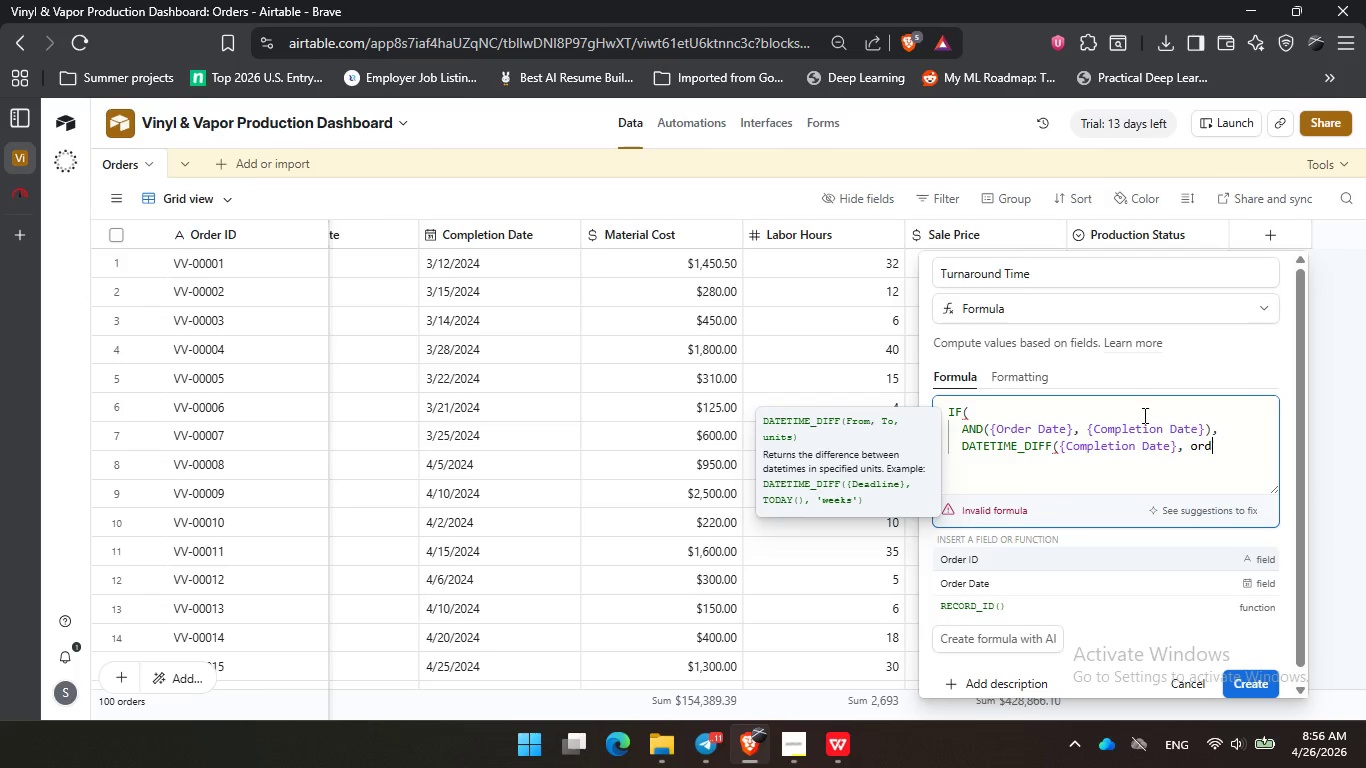 
key(ArrowDown)
 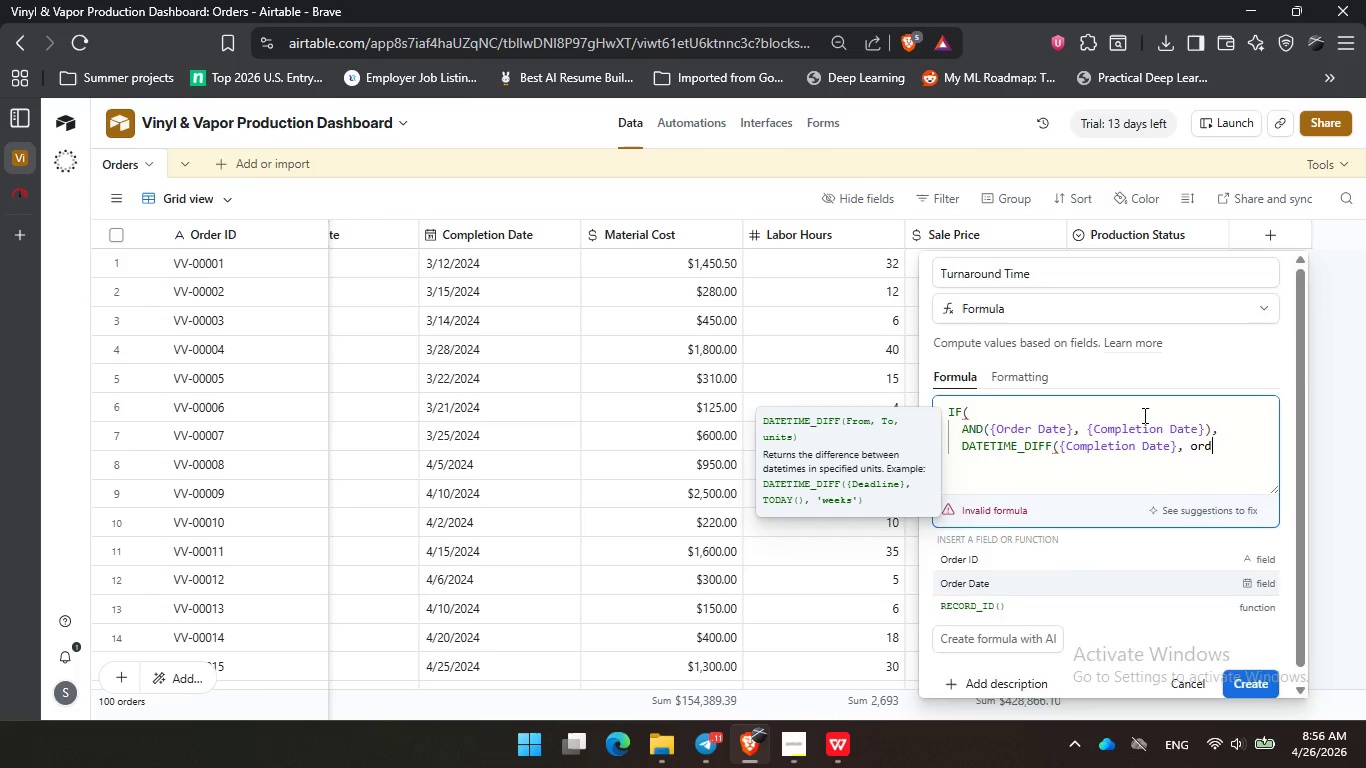 
key(Enter)
 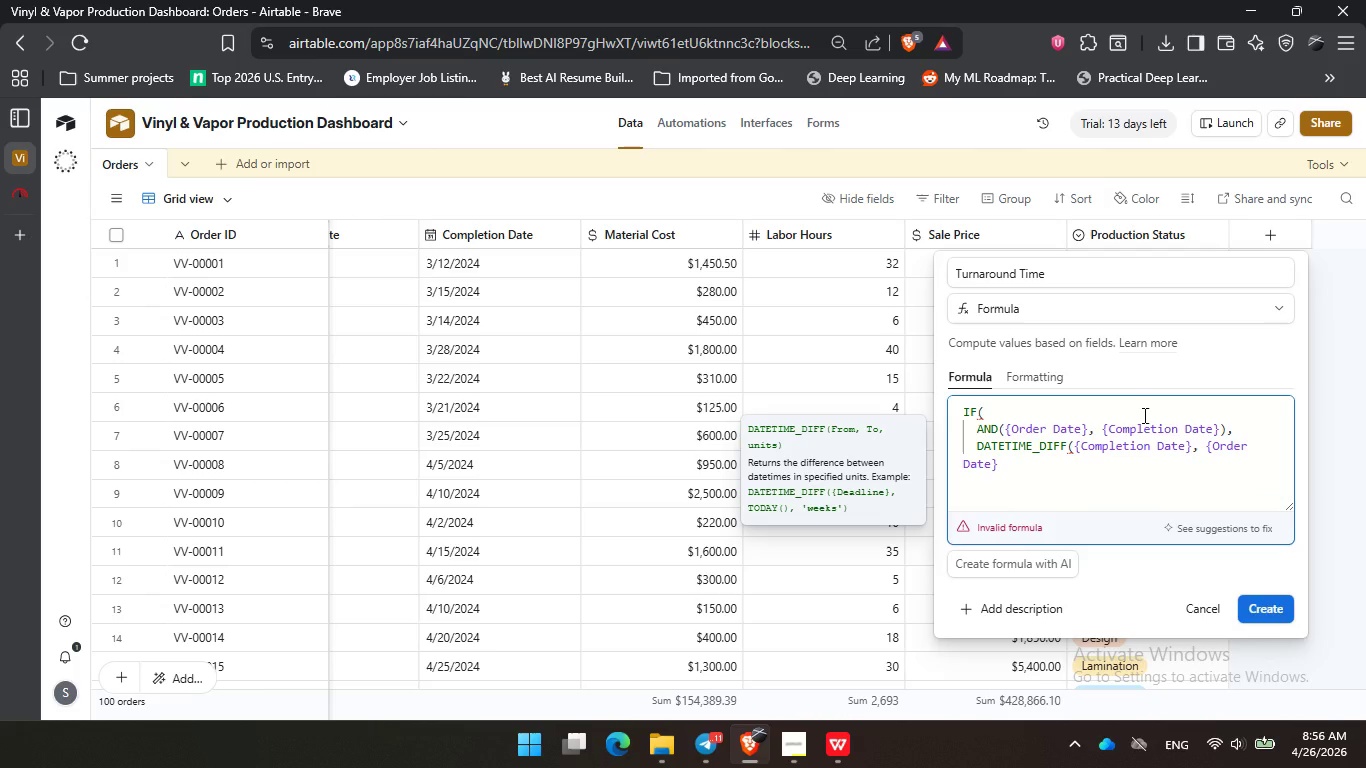 
type(, 'days)
 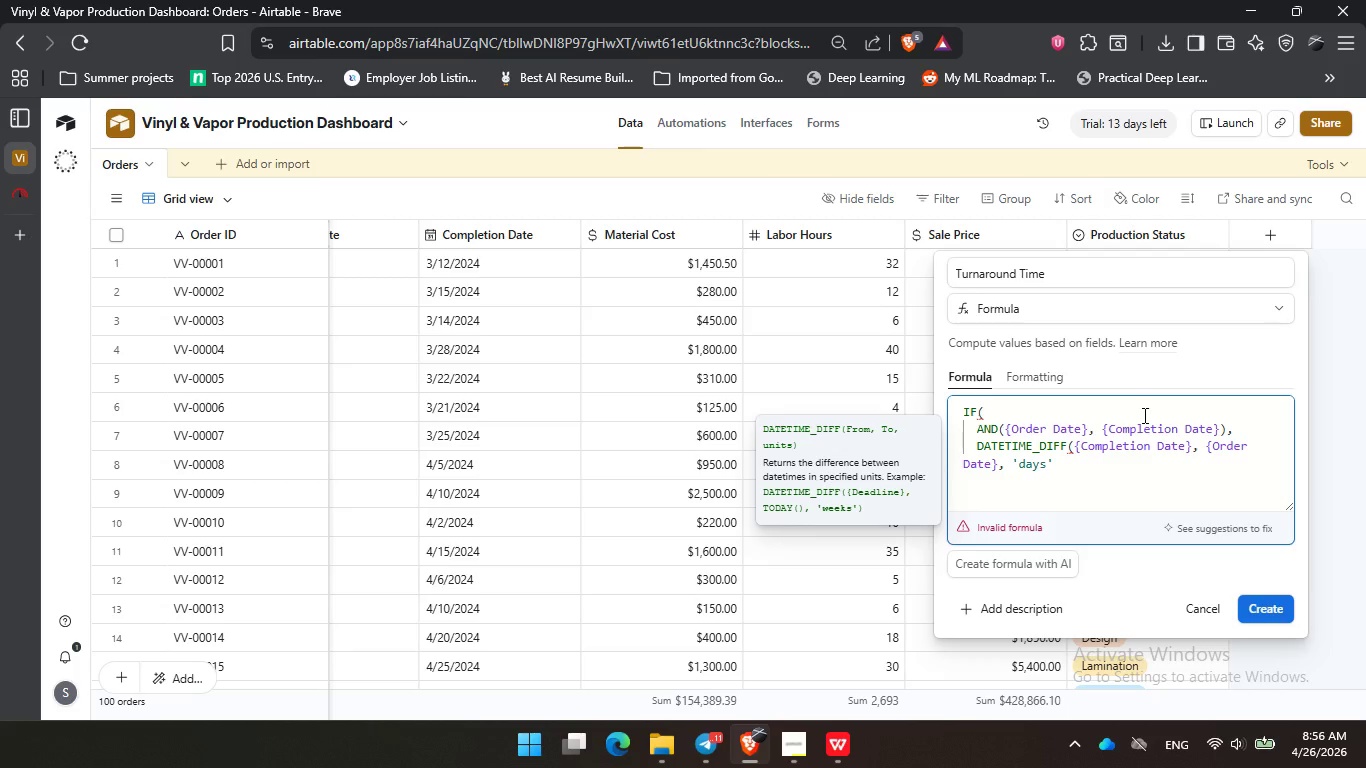 
key(ArrowRight)
 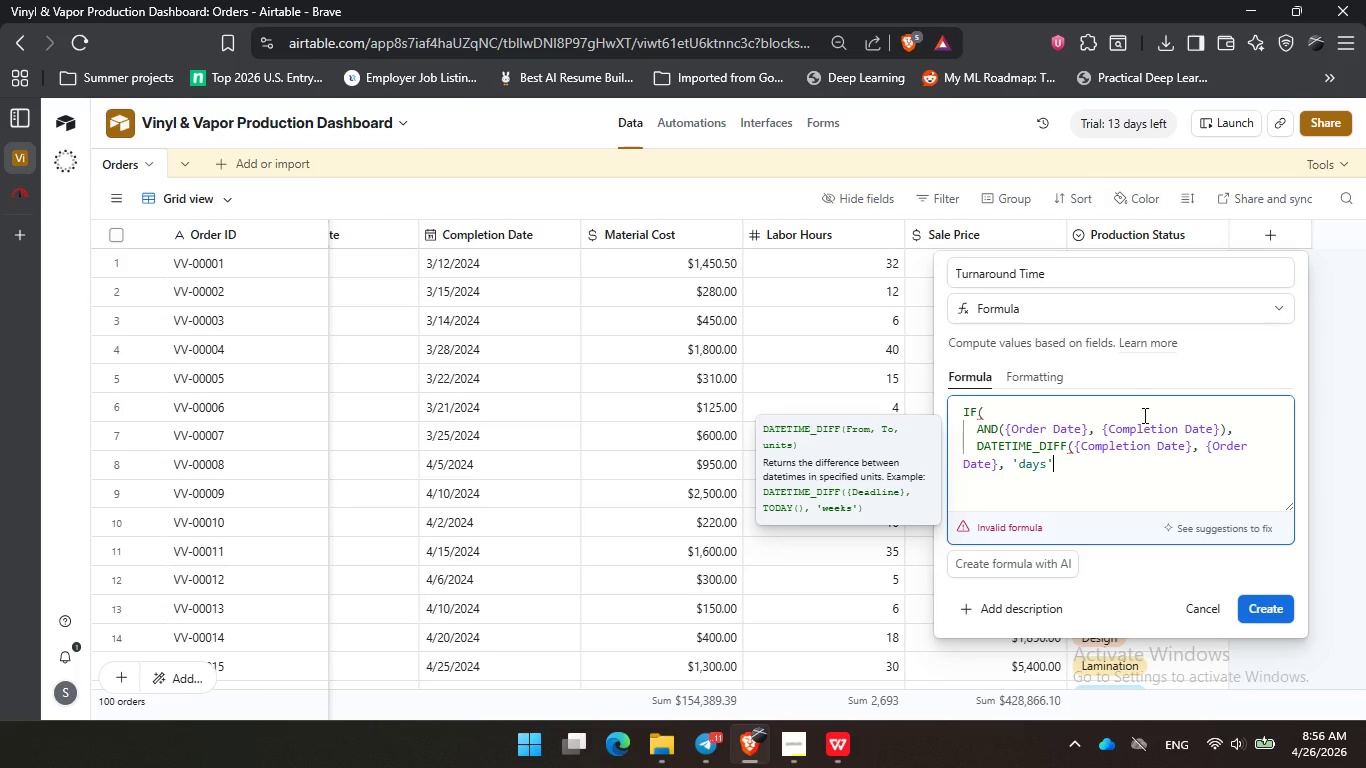 
key(Shift+0)
 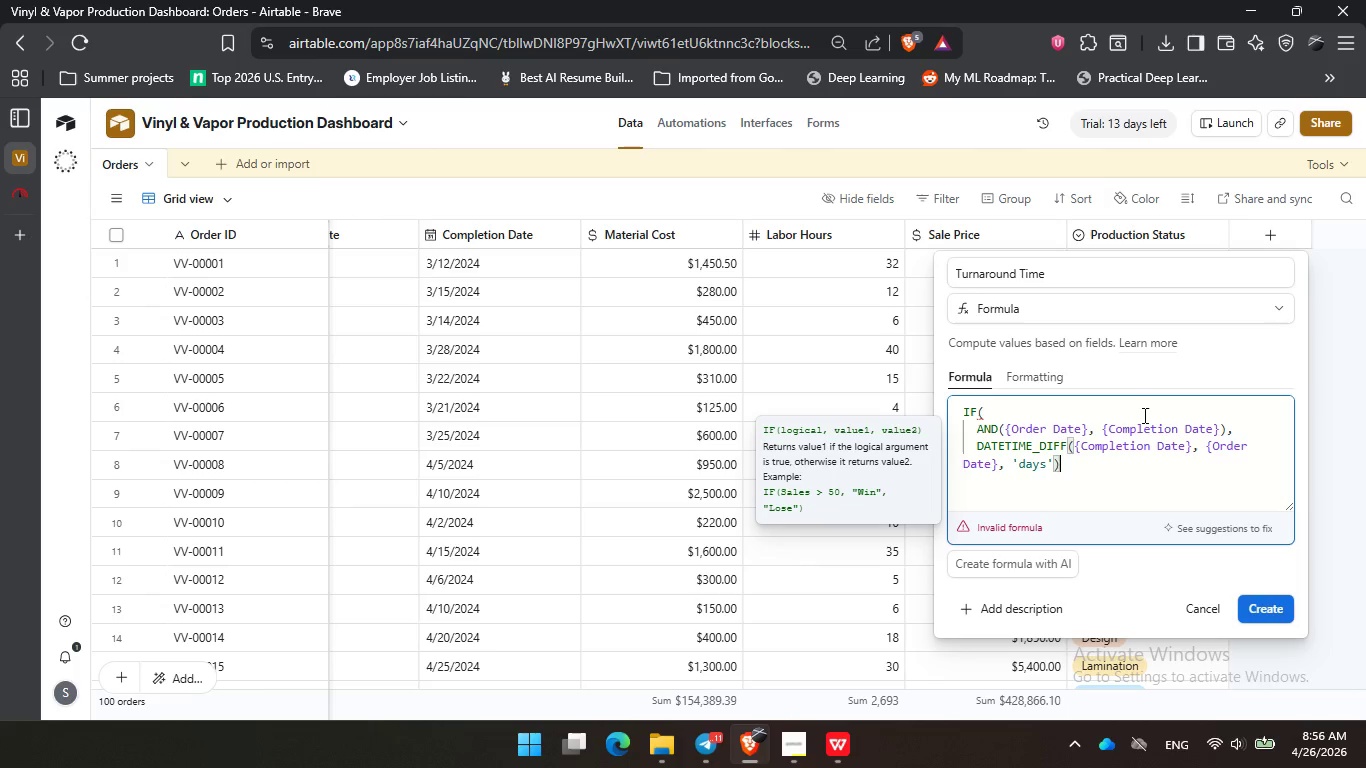 
key(Shift+0)
 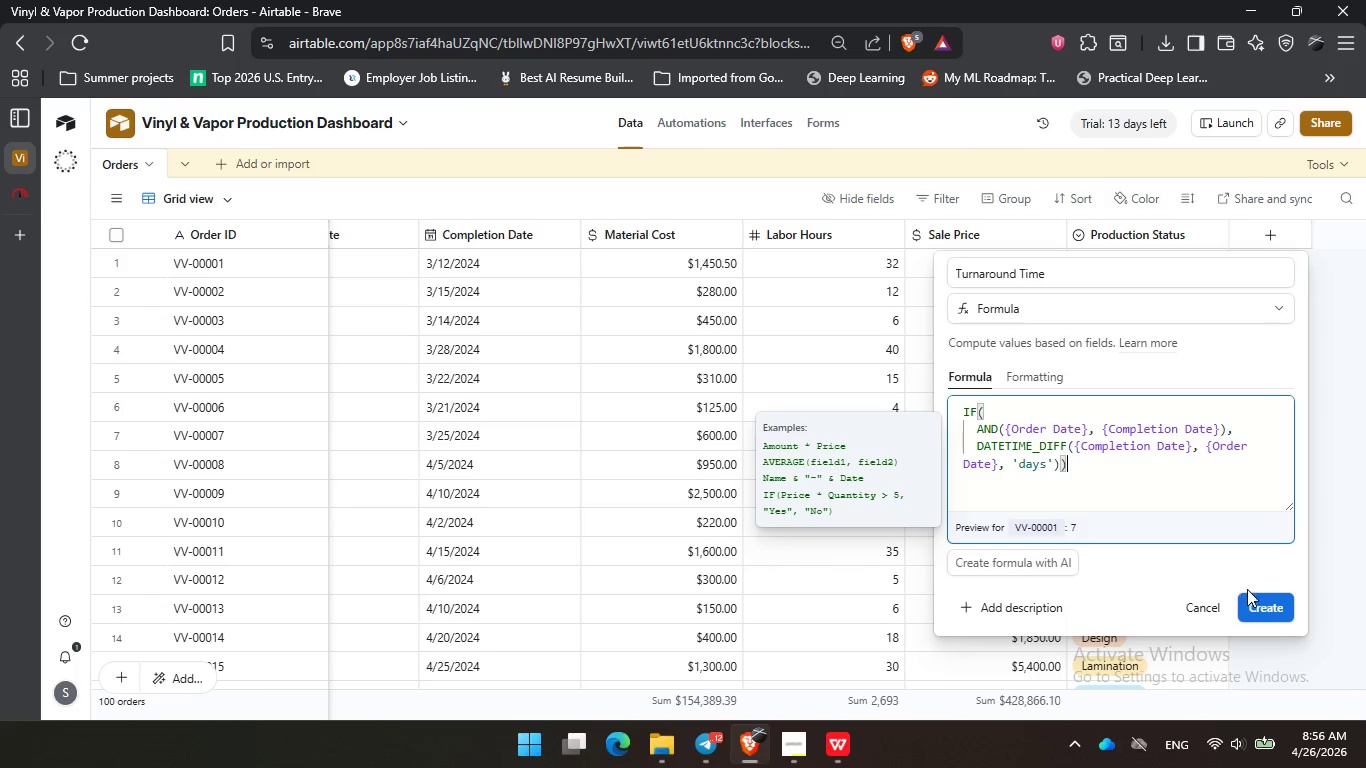 
left_click([1270, 608])
 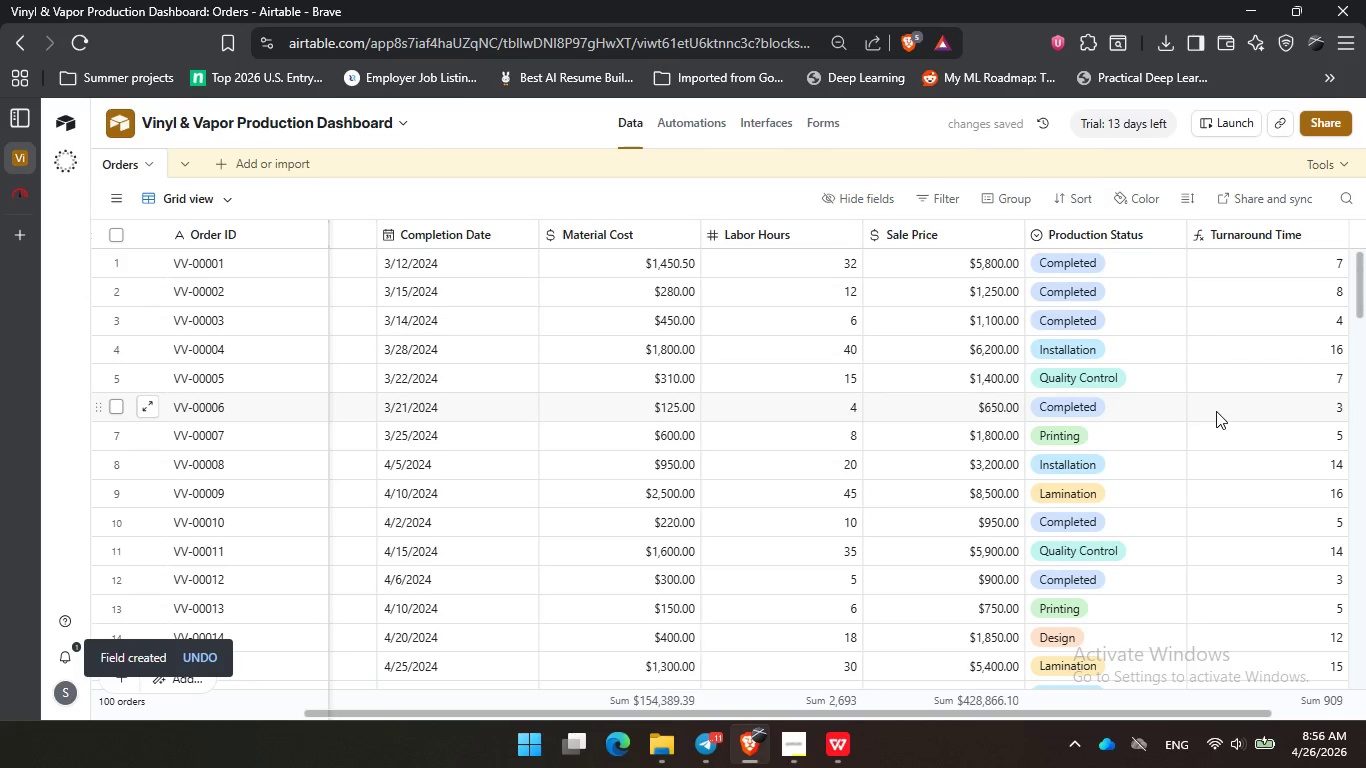 
scroll: coordinate [1218, 397], scroll_direction: down, amount: 26.0
 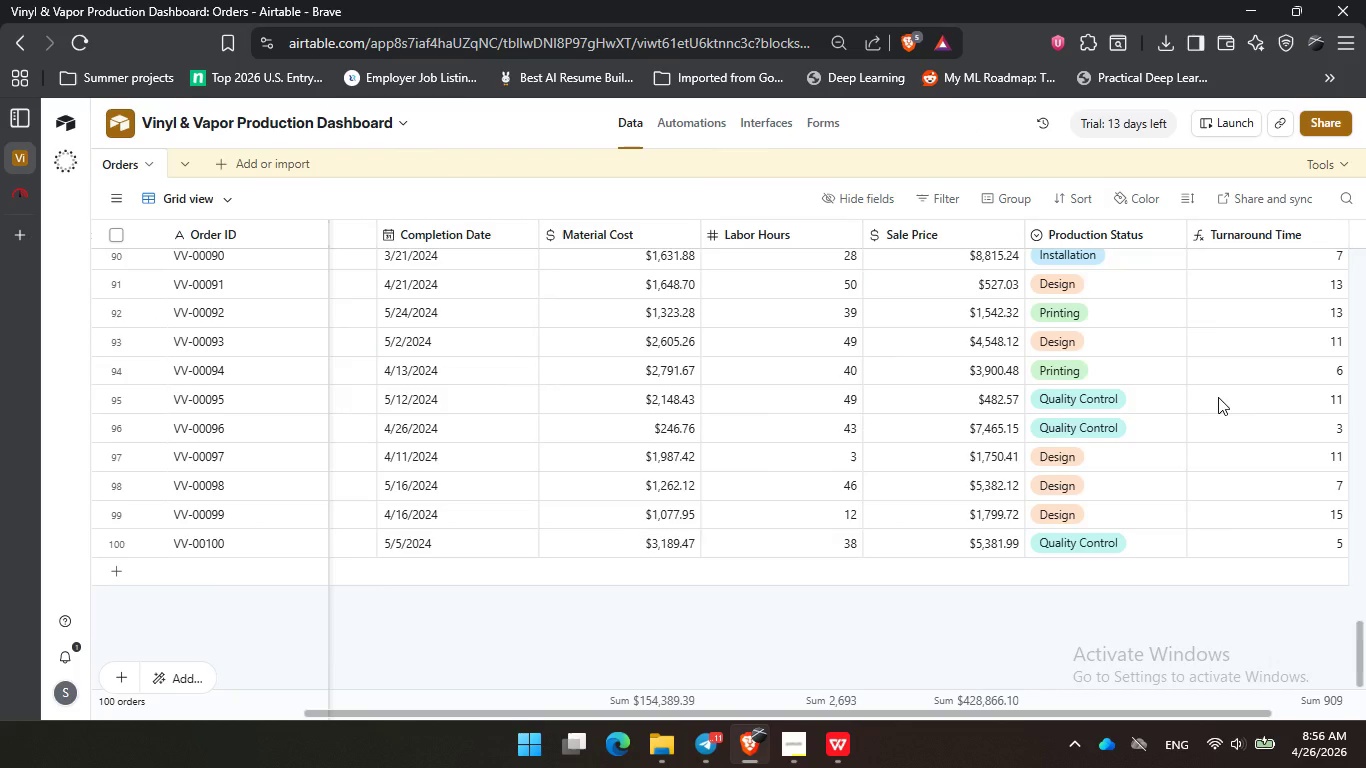 
scroll: coordinate [1218, 395], scroll_direction: up, amount: 36.0
 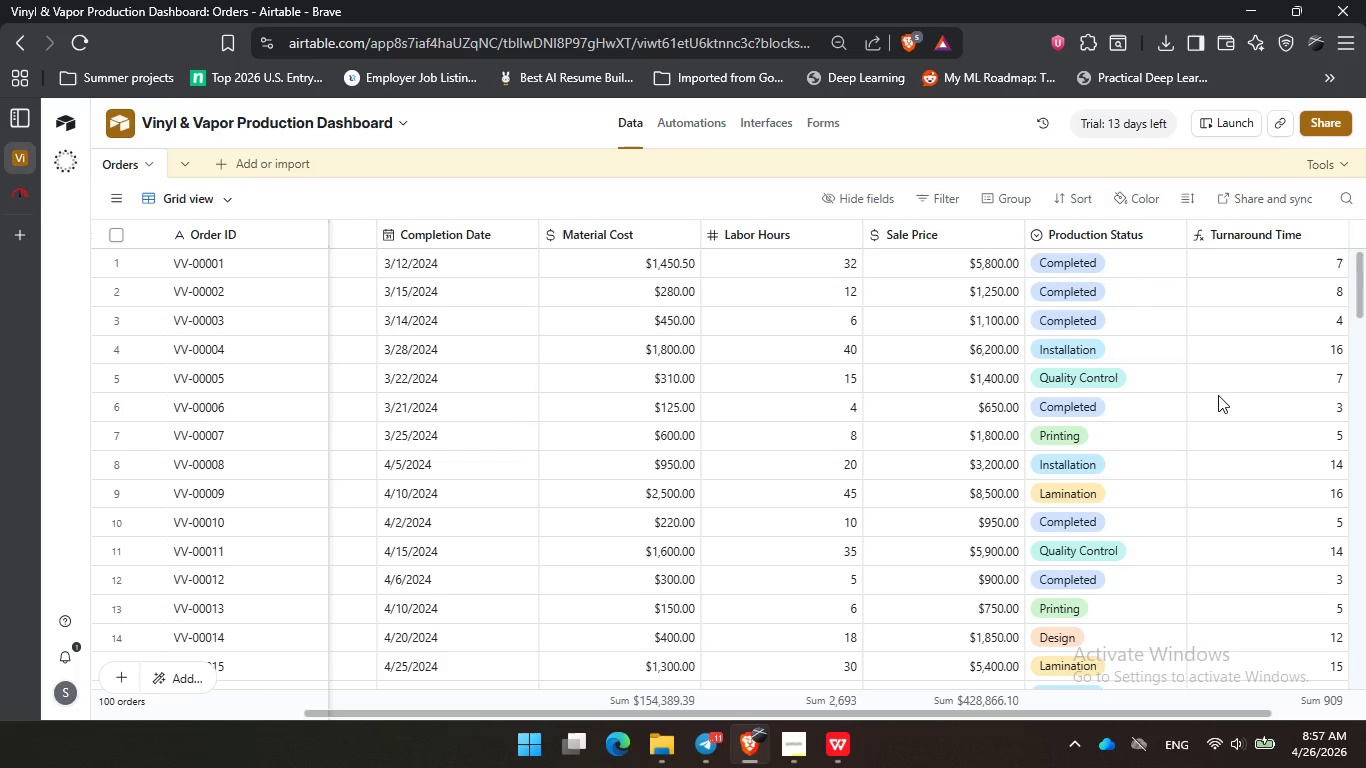 
wait(27.0)
 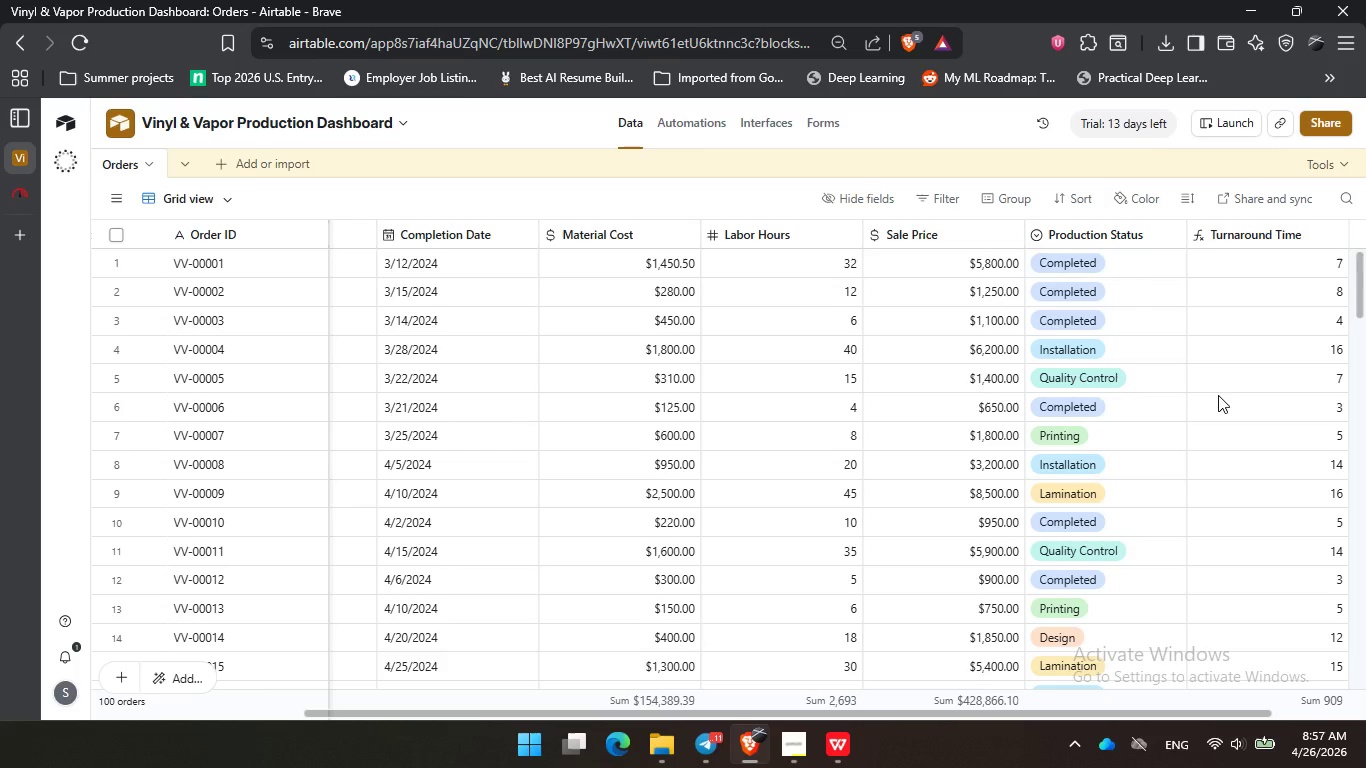 
left_click_drag(start_coordinate=[949, 718], to_coordinate=[1106, 713])
 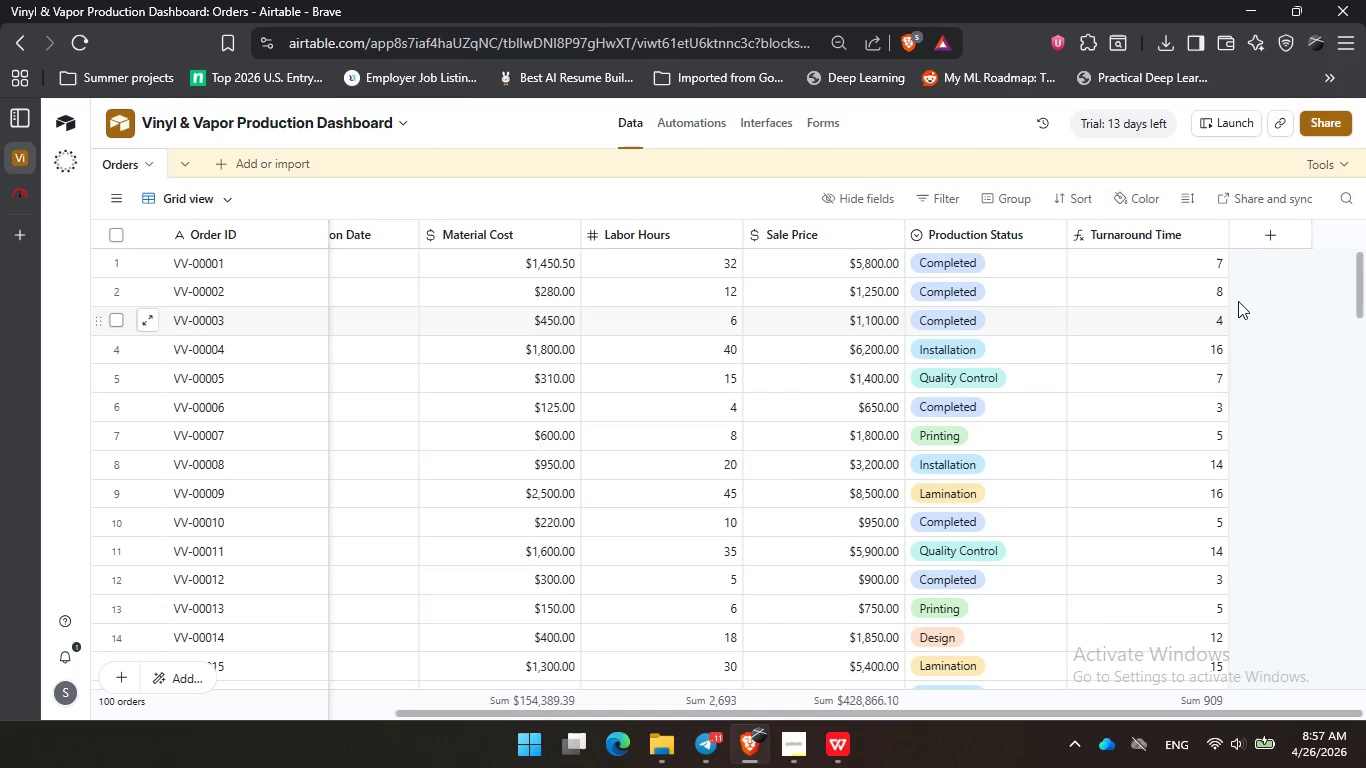 
left_click([1263, 293])
 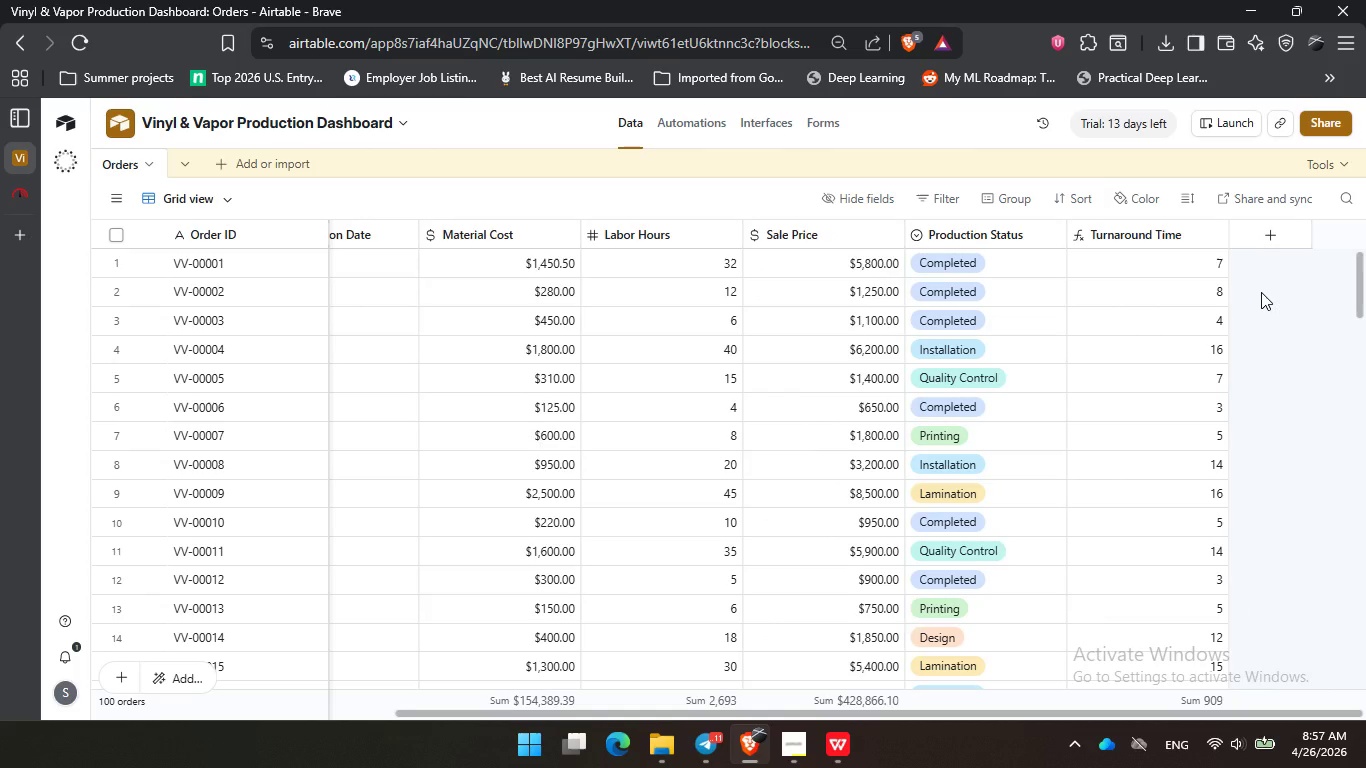 
left_click([1246, 236])
 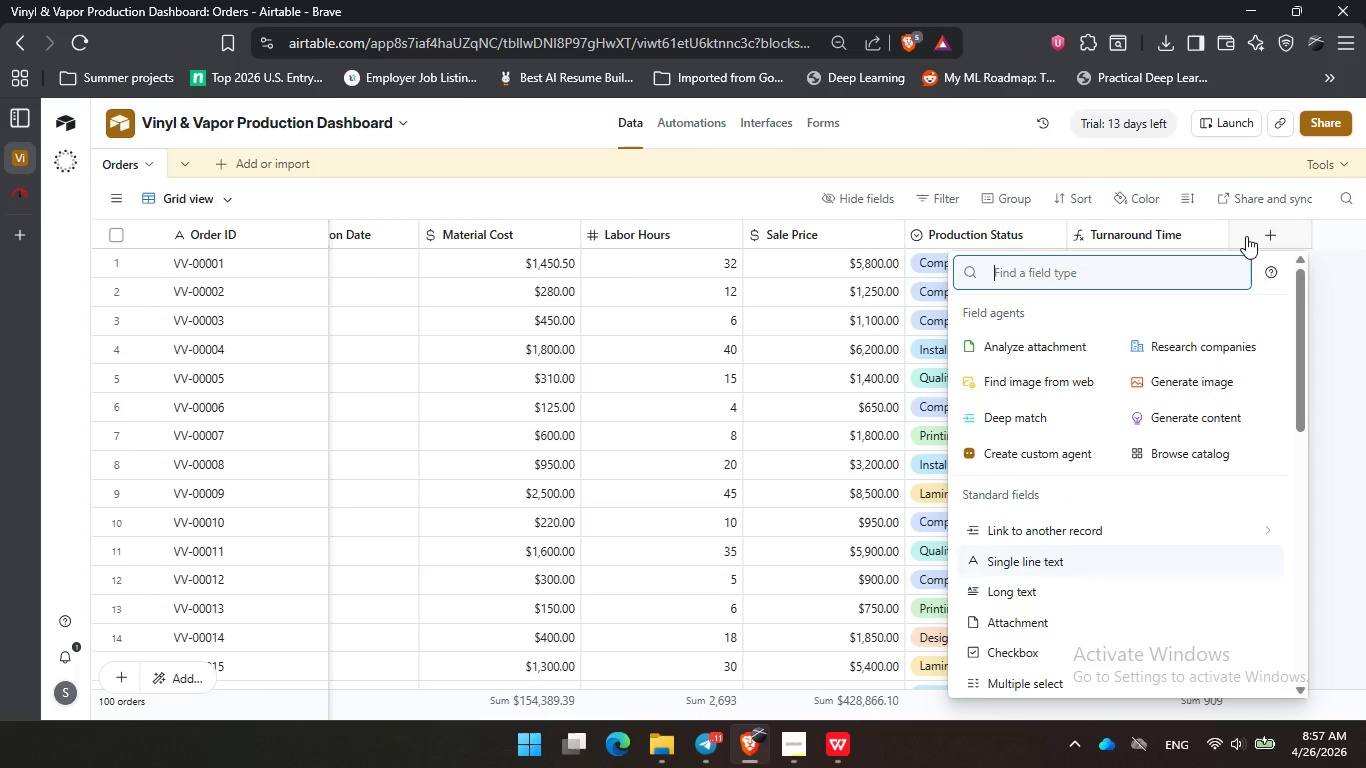 
type(for)
 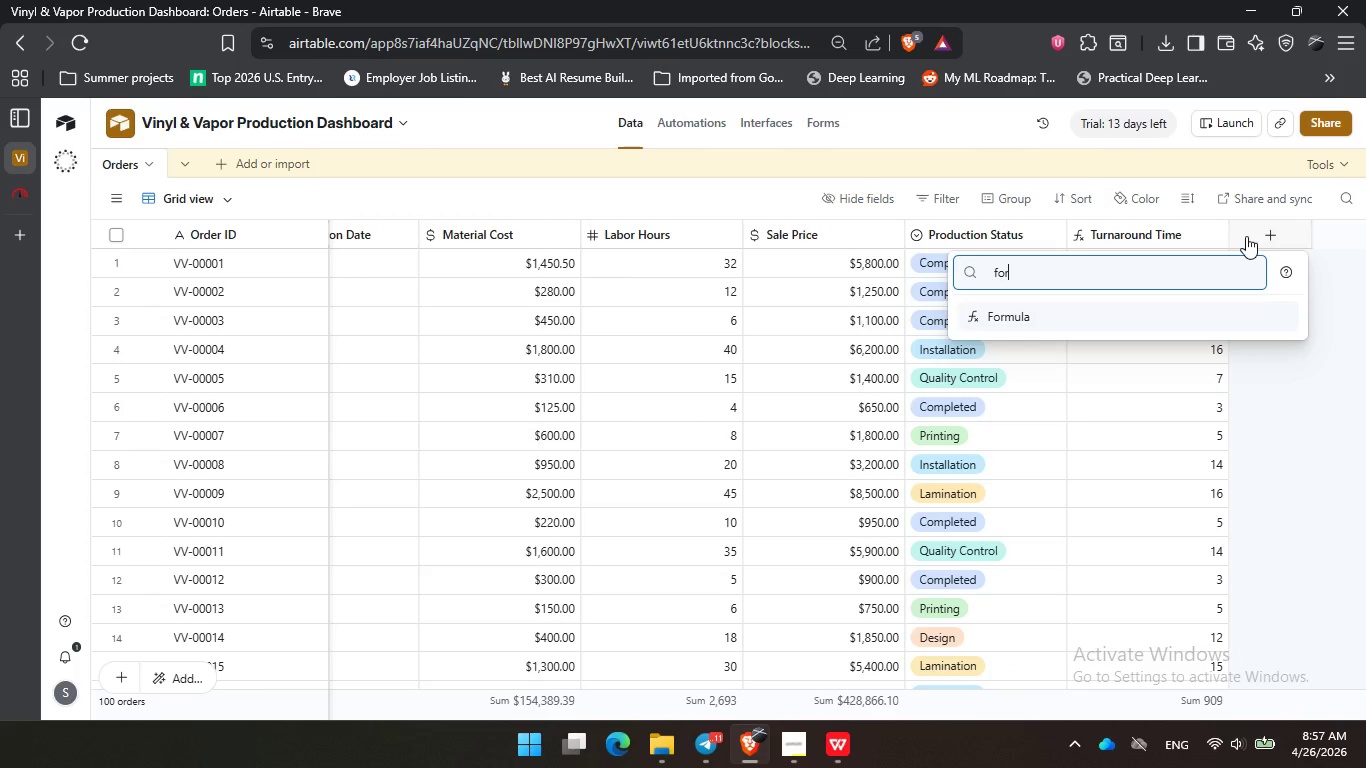 
key(Enter)
 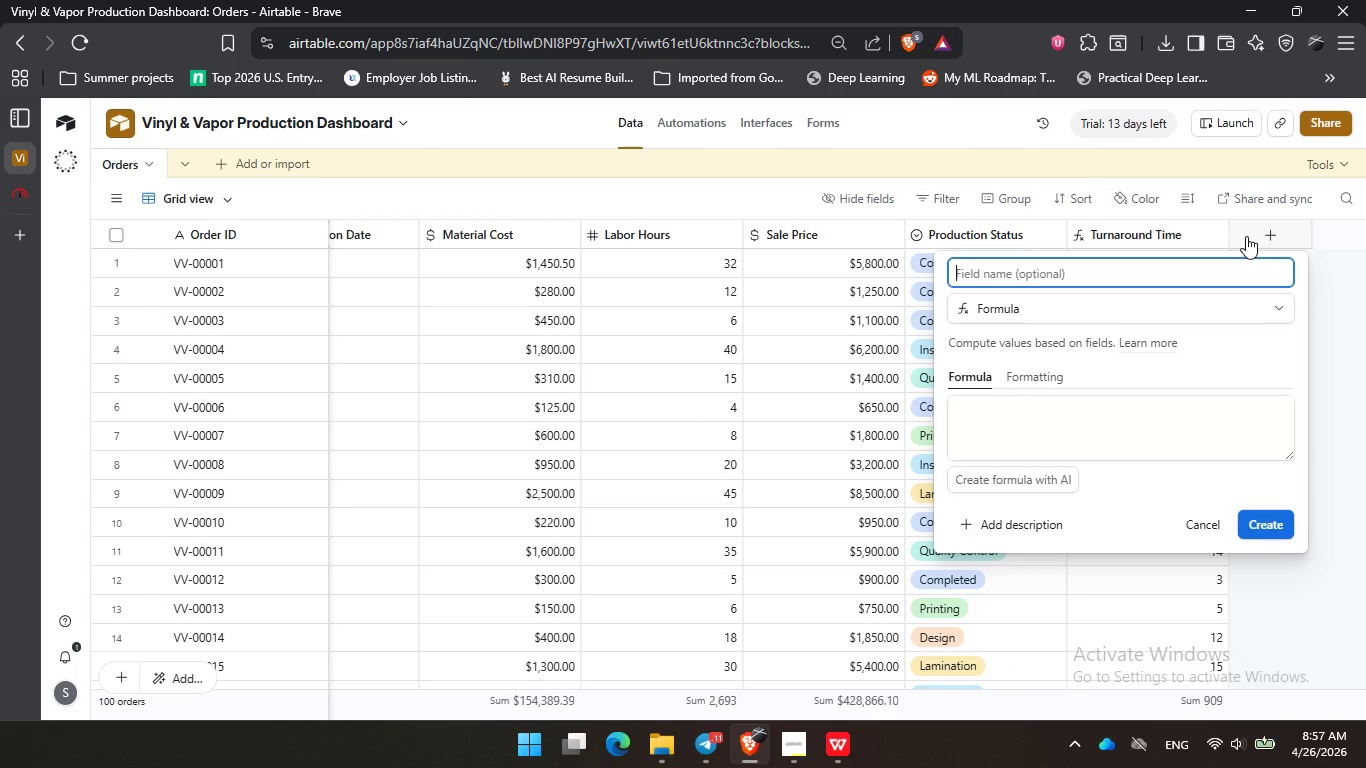 
type(Gross Margin %)
 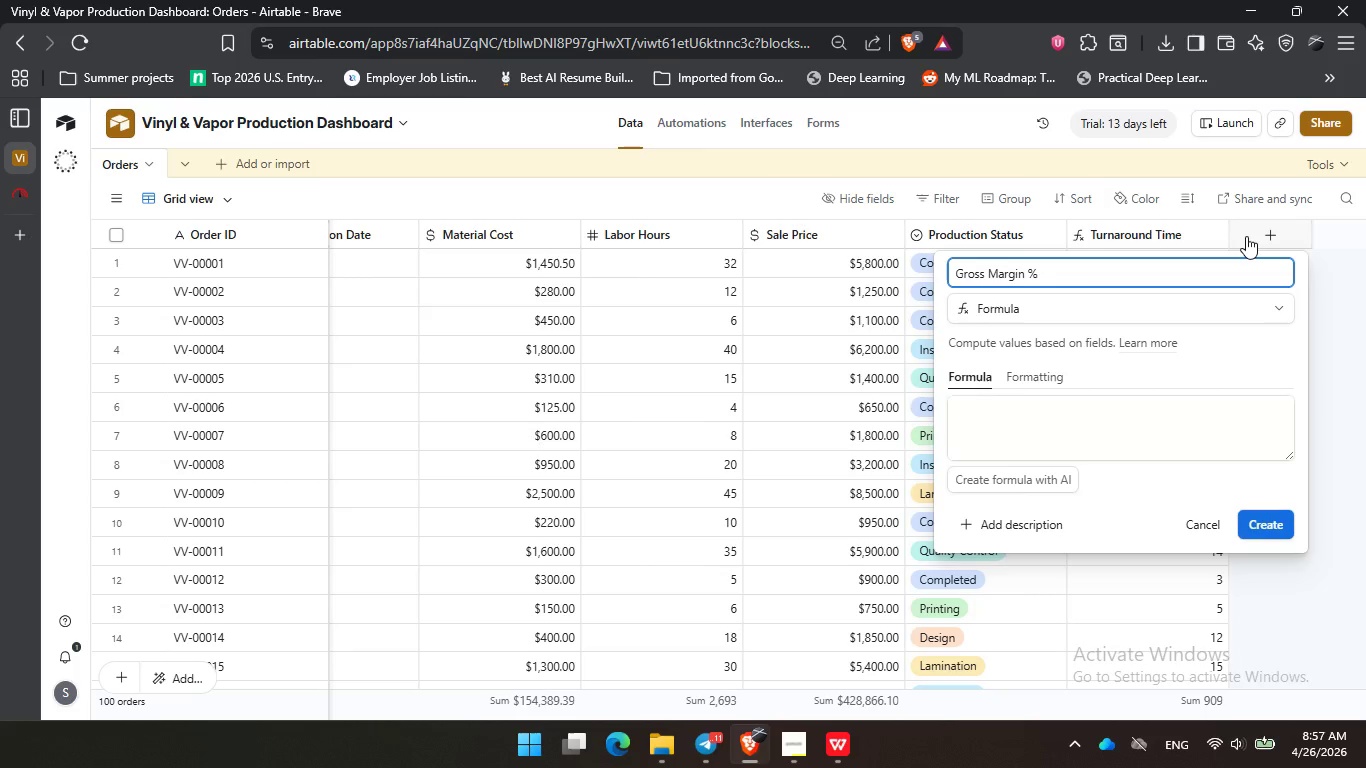 
wait(5.55)
 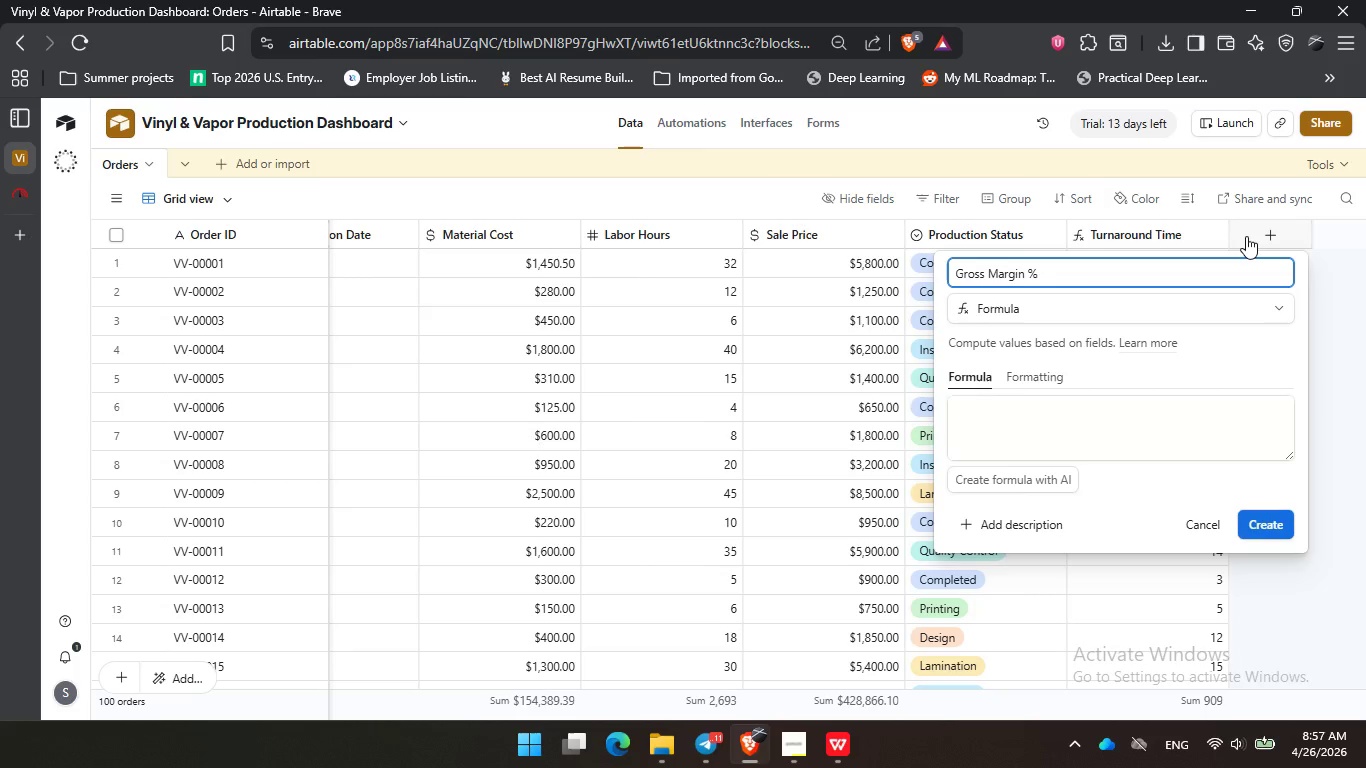 
left_click([1041, 426])
 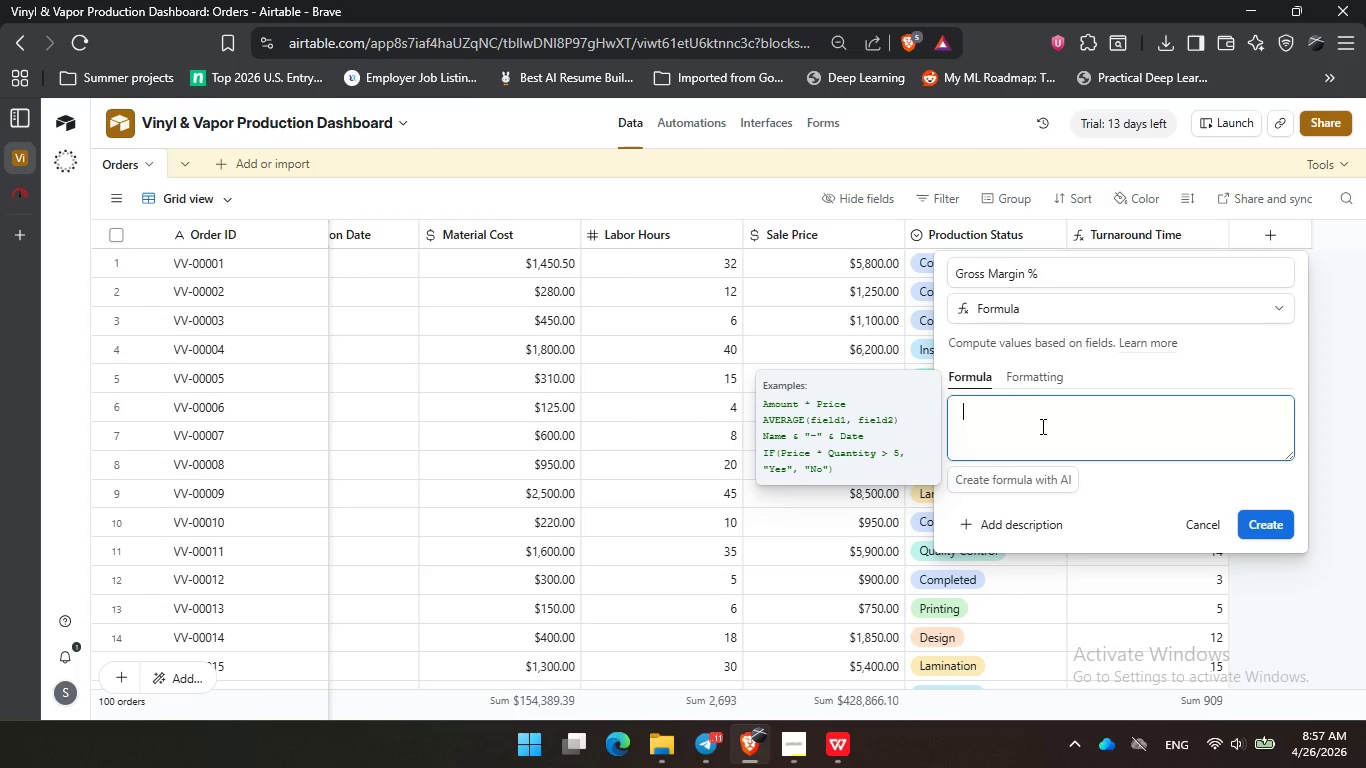 
type(if)
 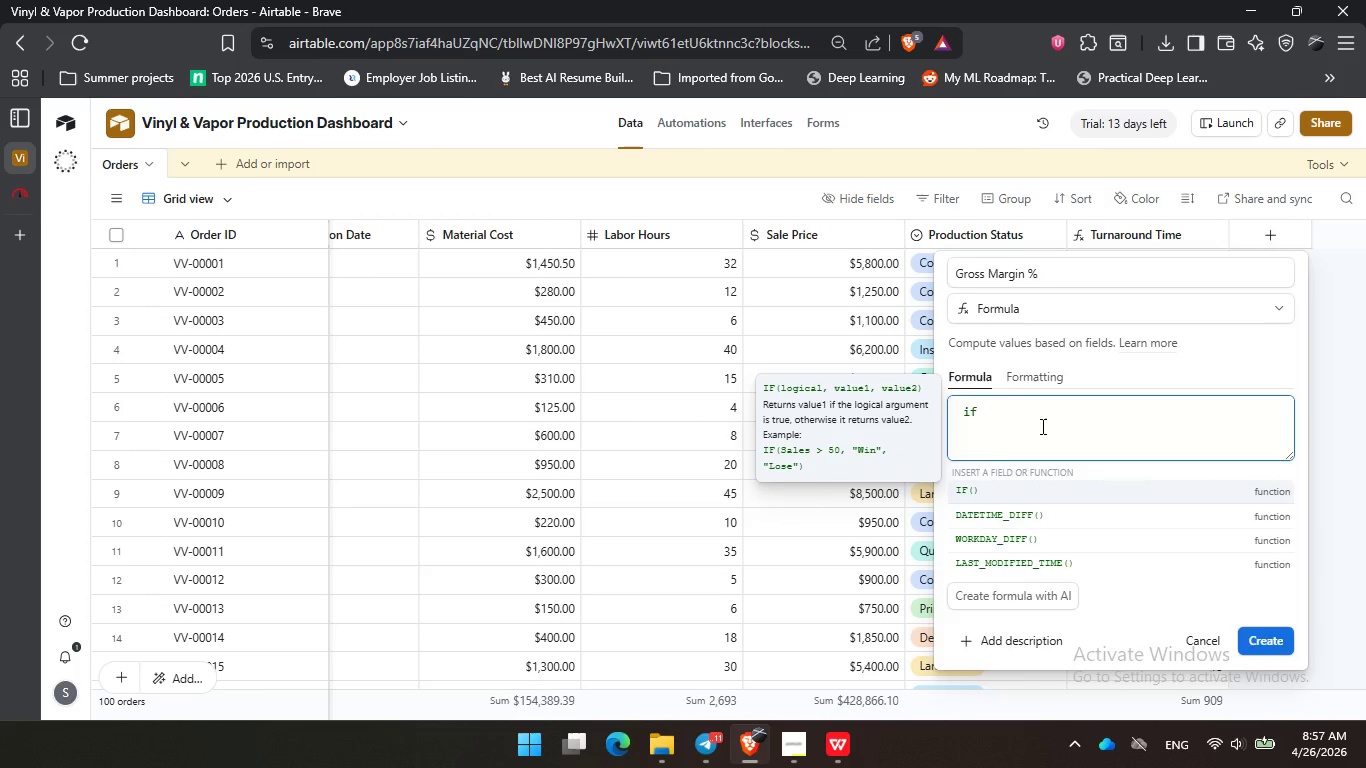 
key(Enter)
 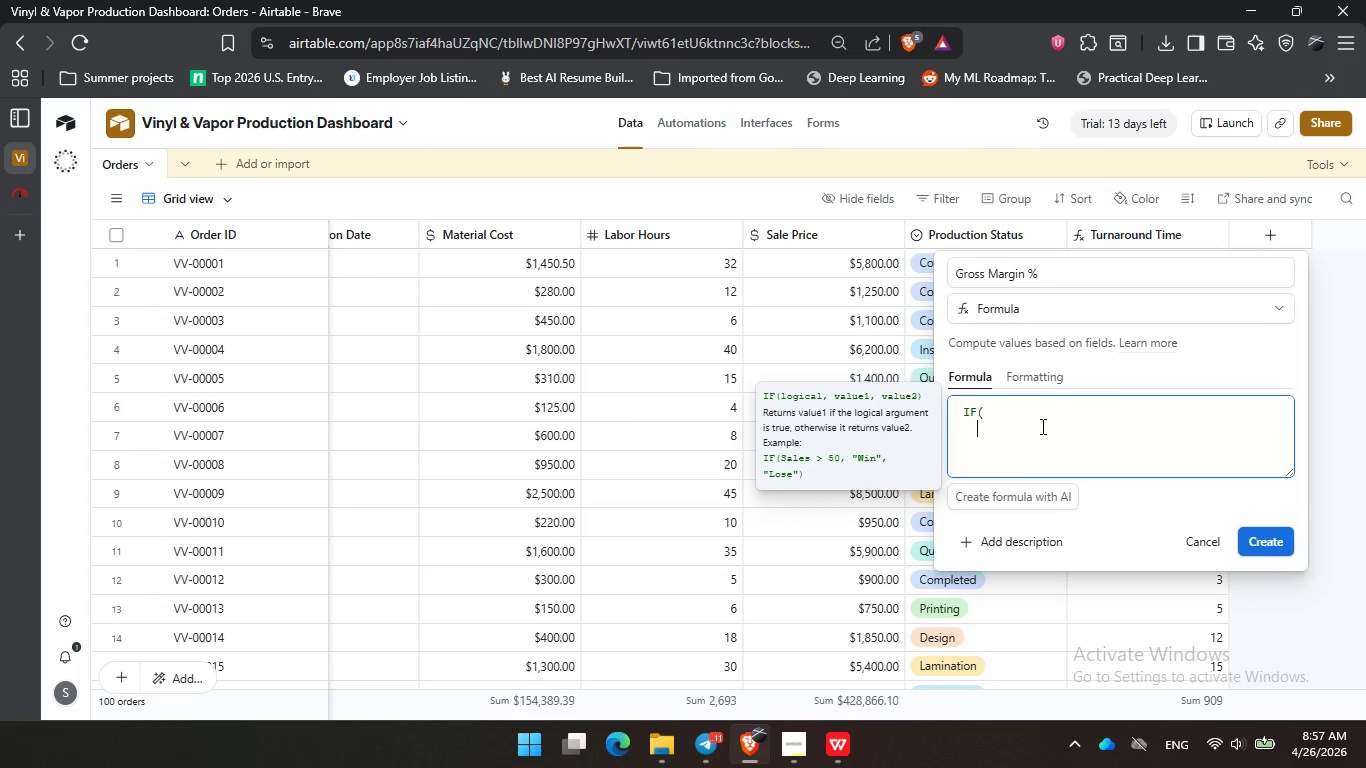 
key(Enter)
 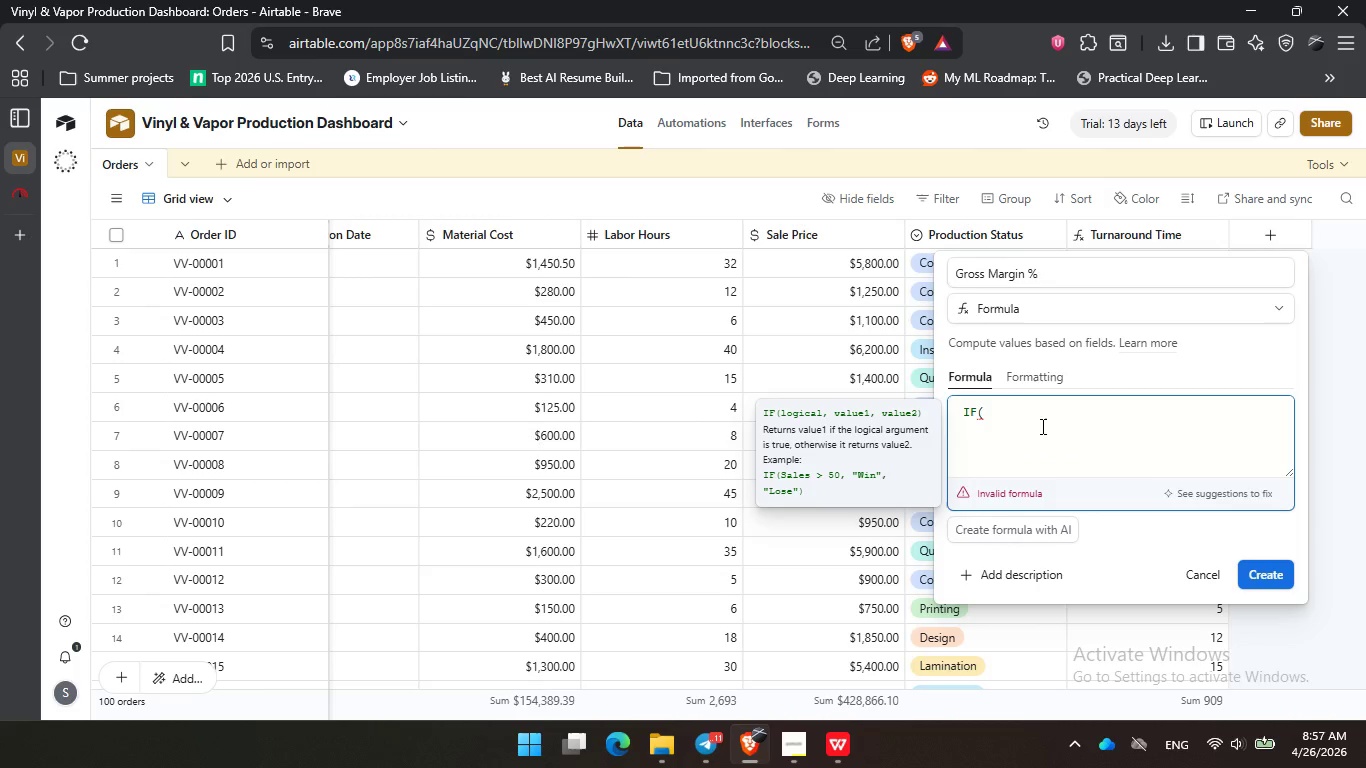 
type(sal)
 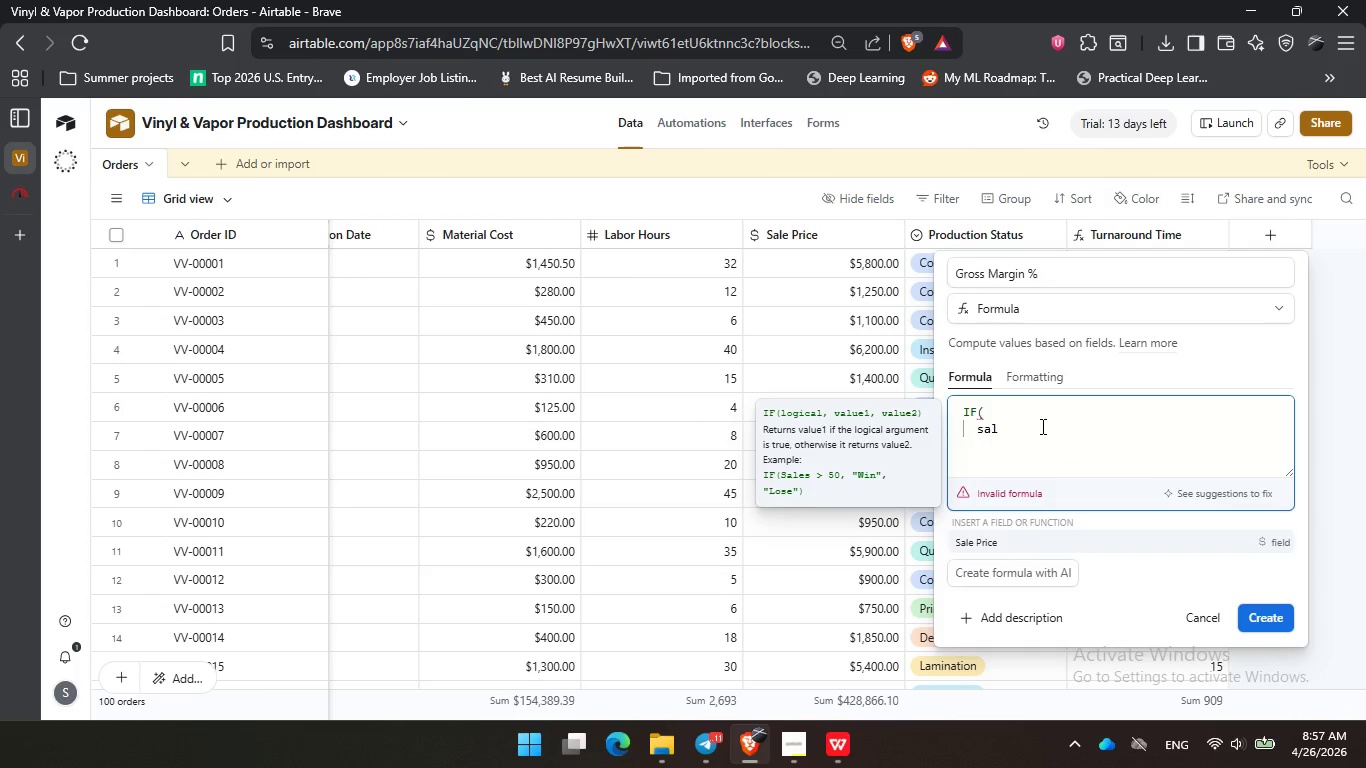 
key(Enter)
 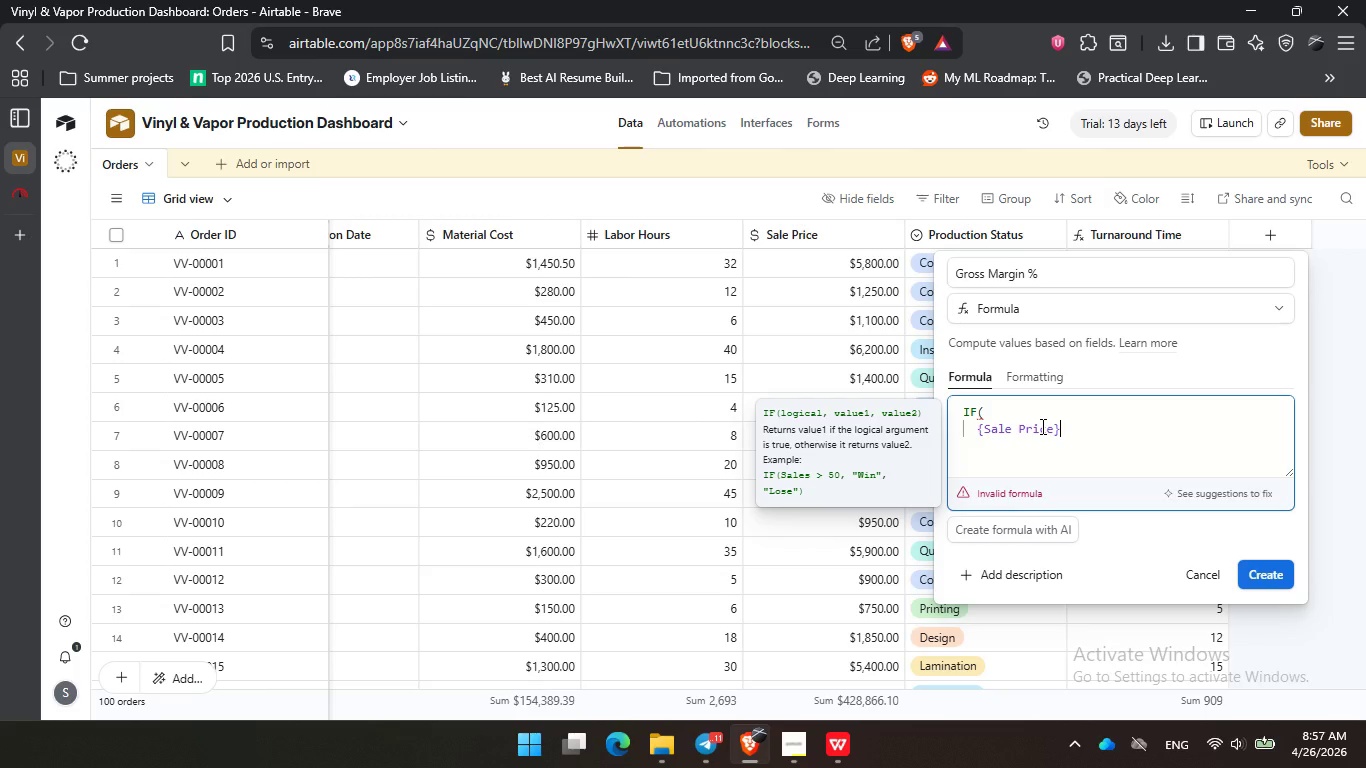 
key(Comma)
 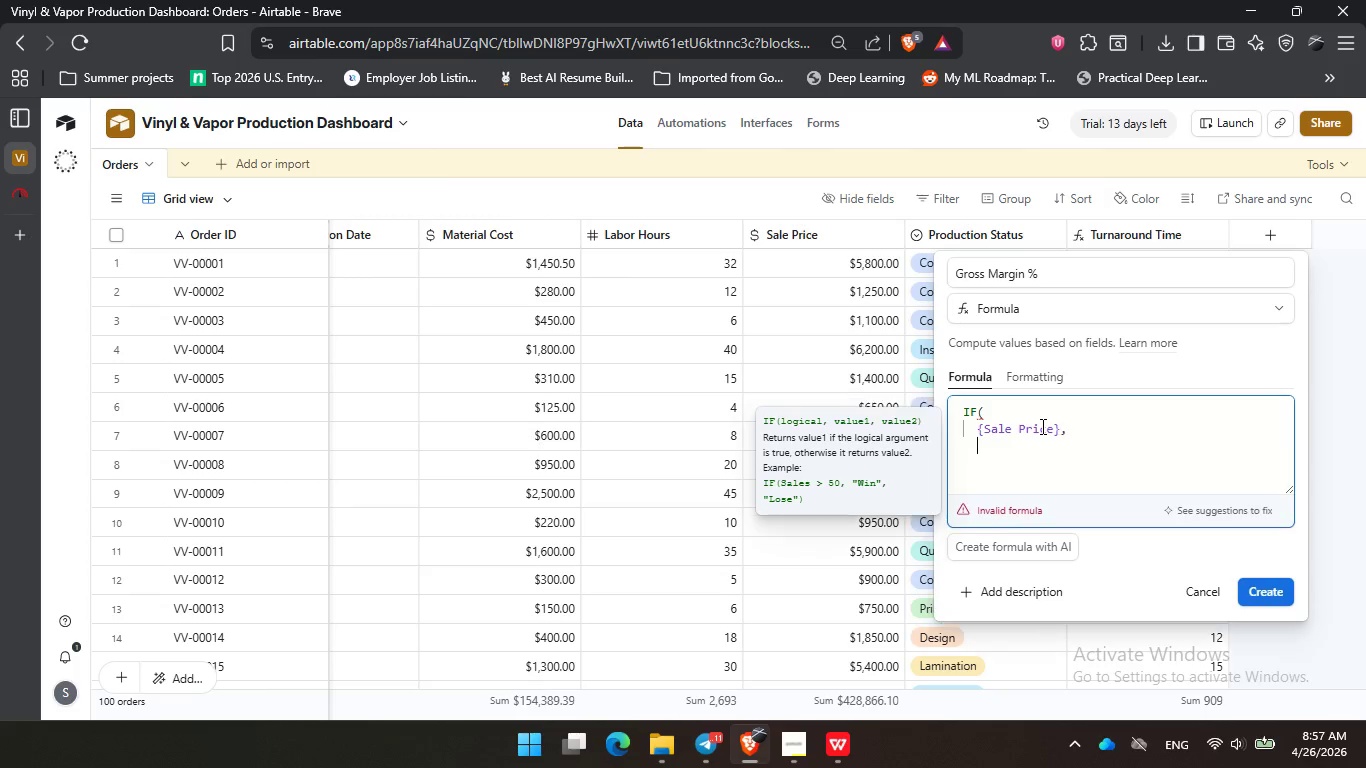 
key(Enter)
 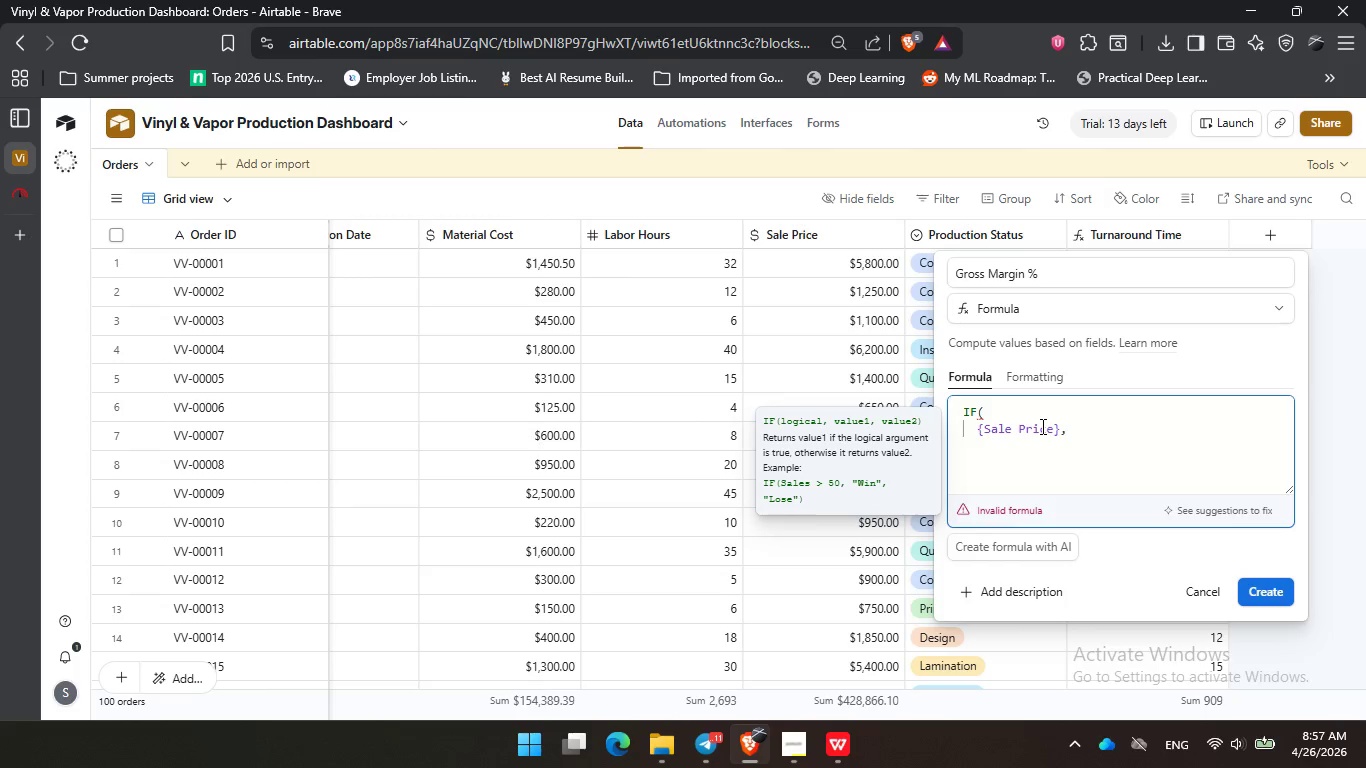 
type(rou)
 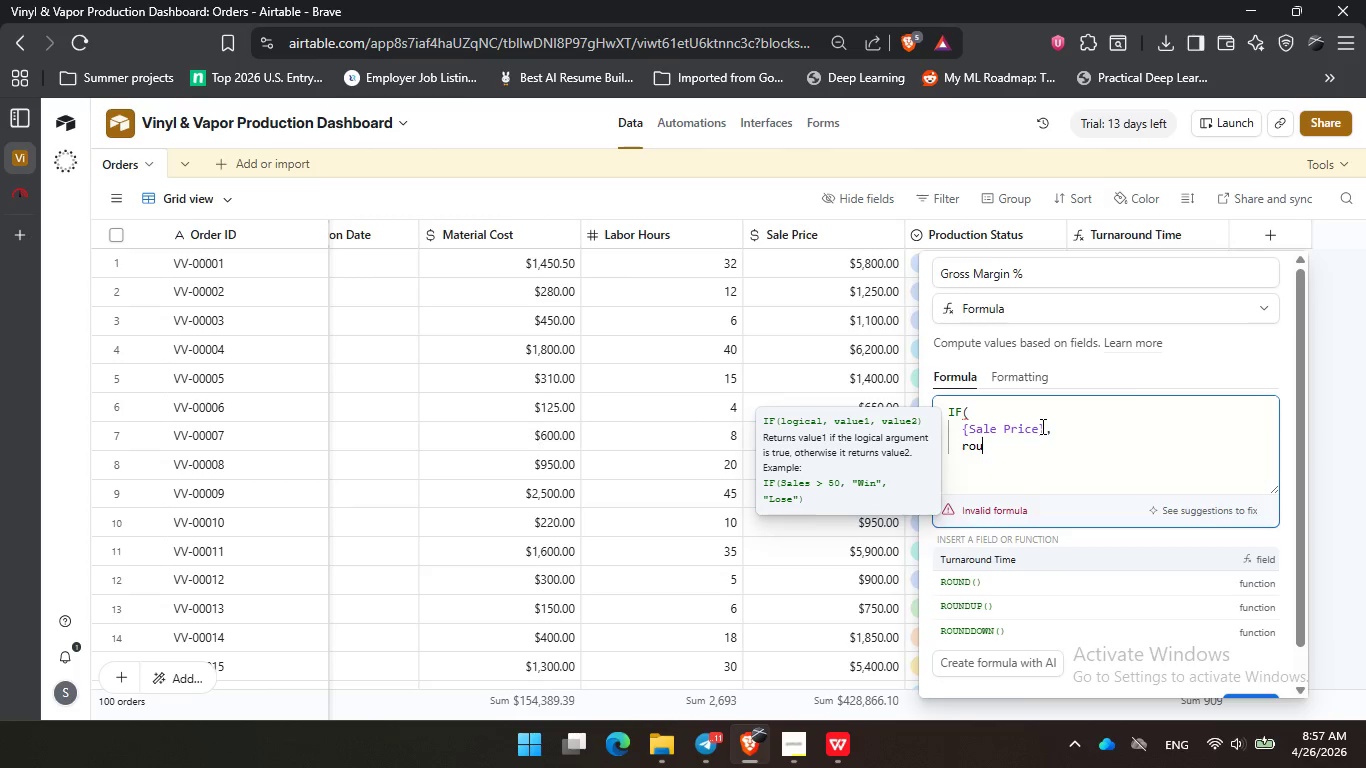 
key(ArrowDown)
 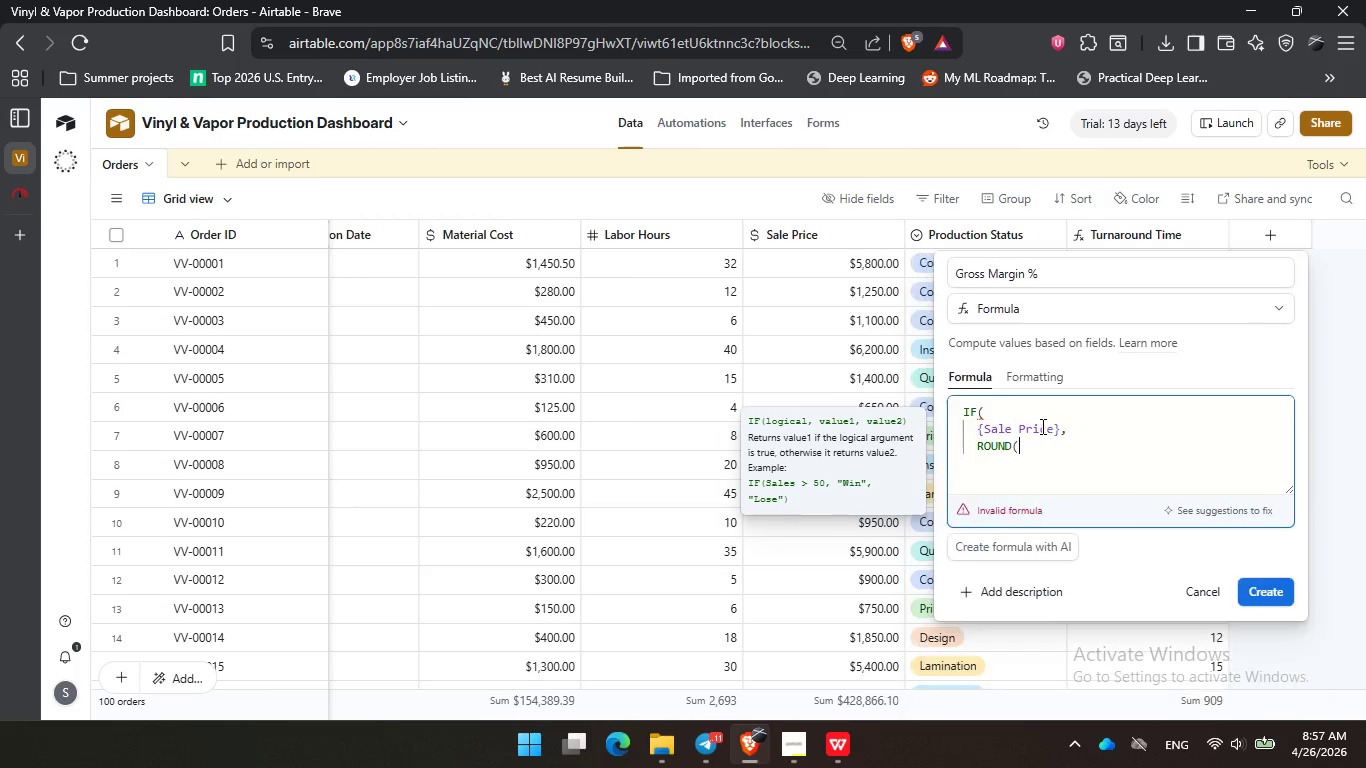 
key(Enter)
 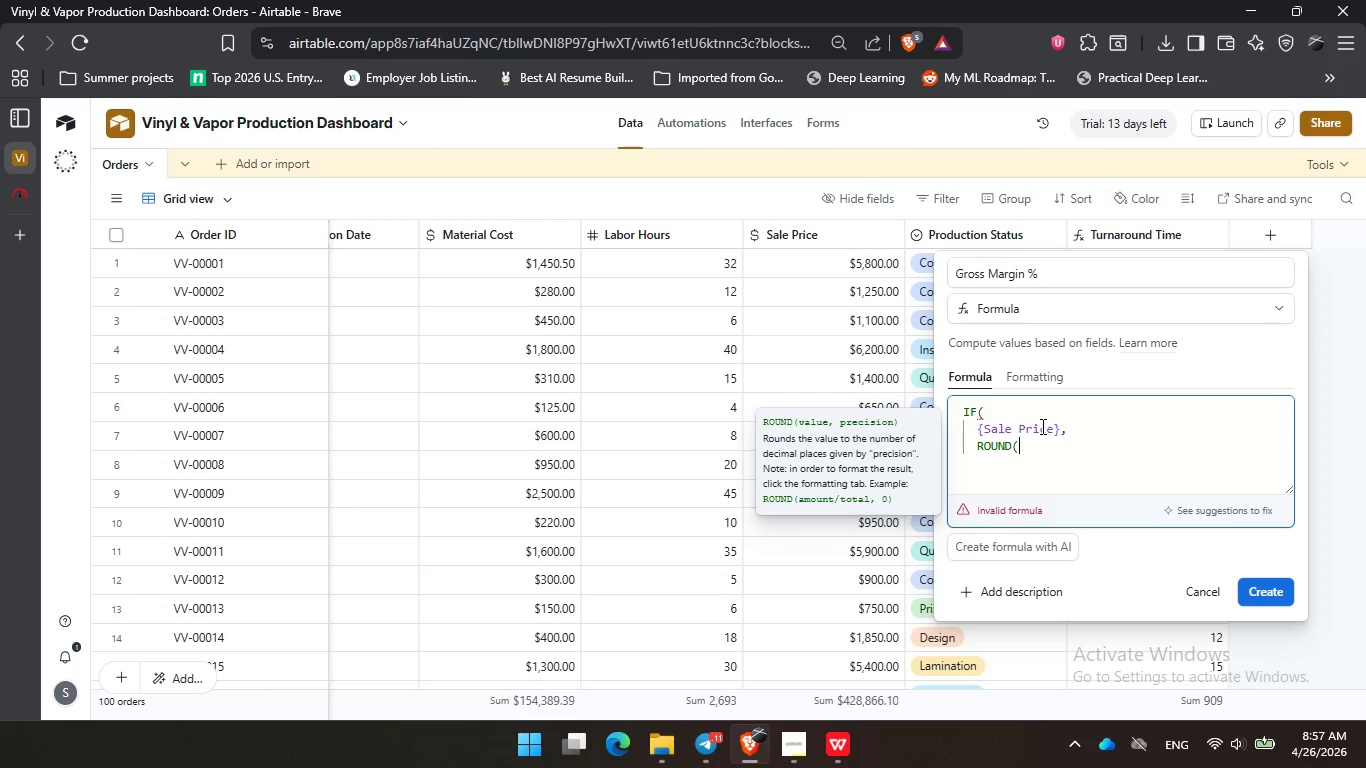 
key(Enter)
 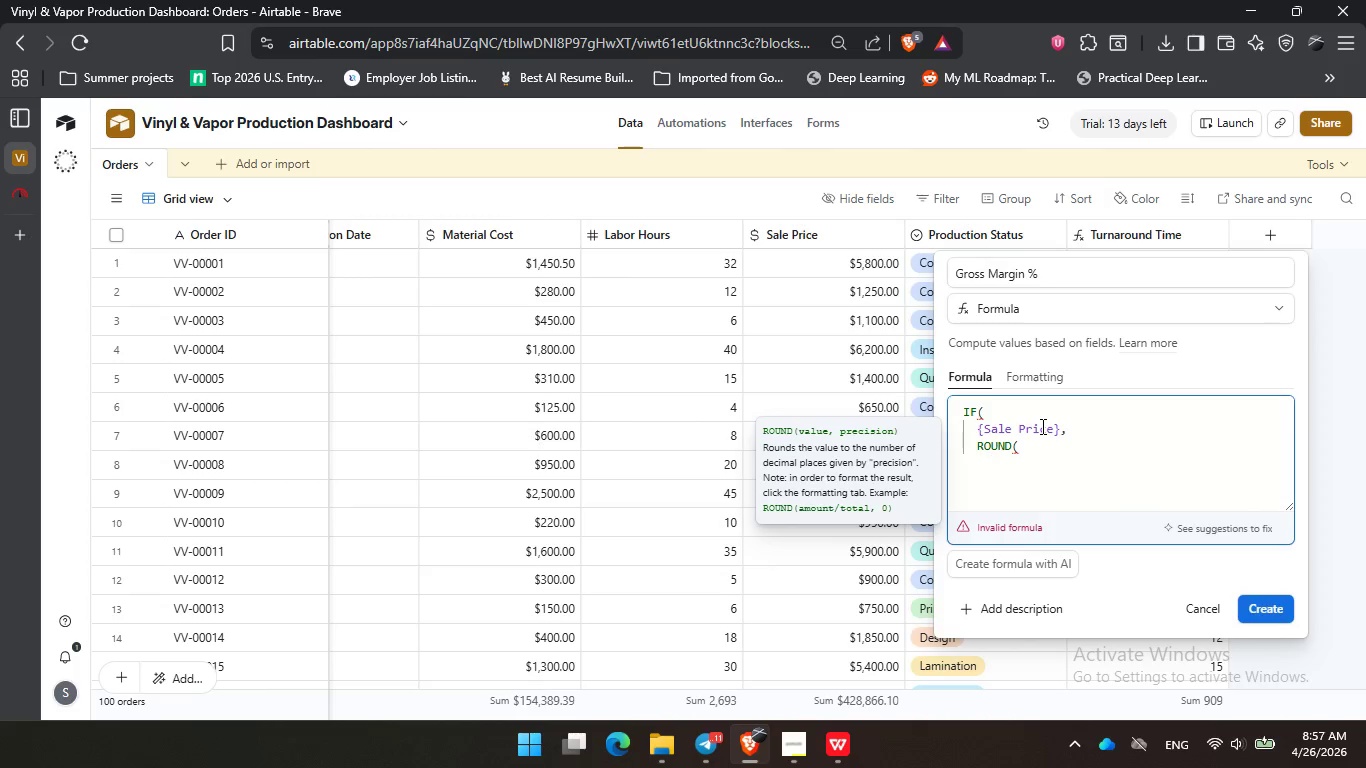 
key(Shift+9)
 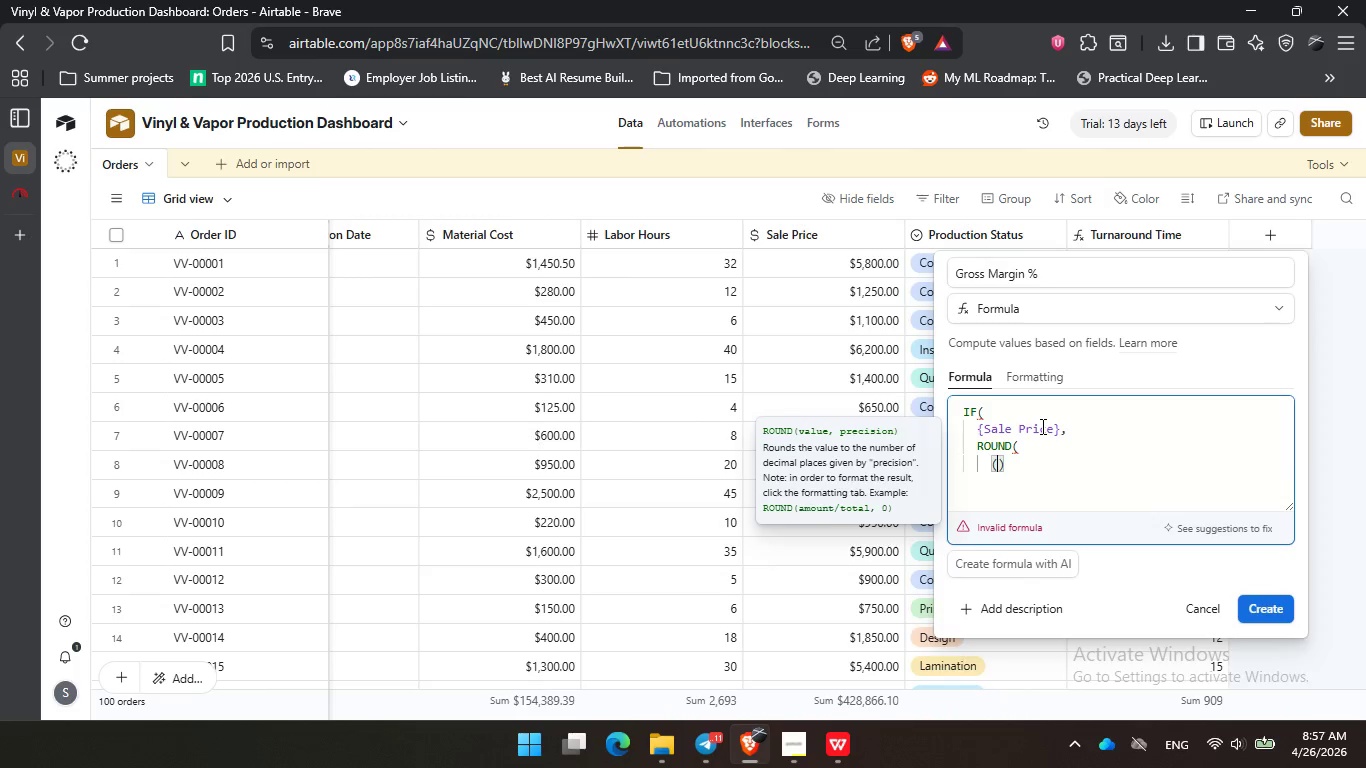 
key(Enter)
 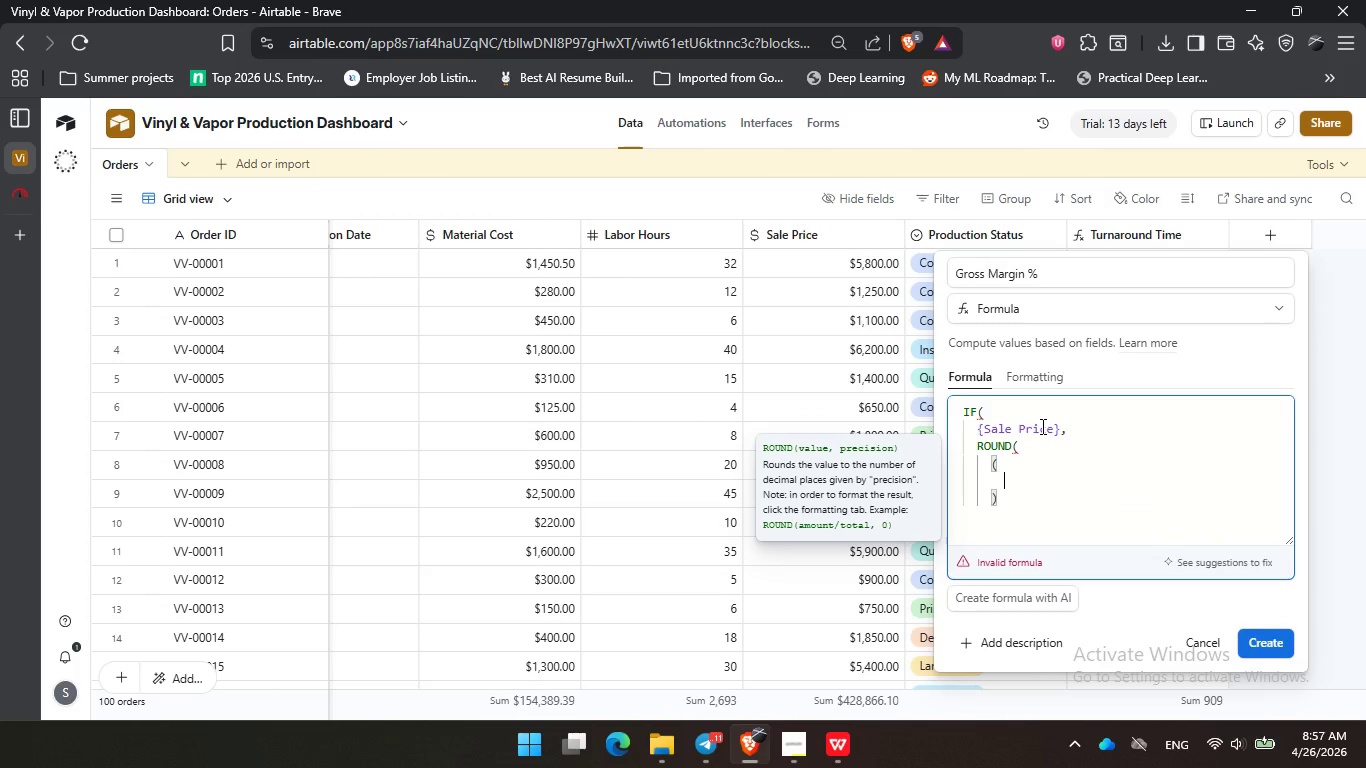 
type((sal)
 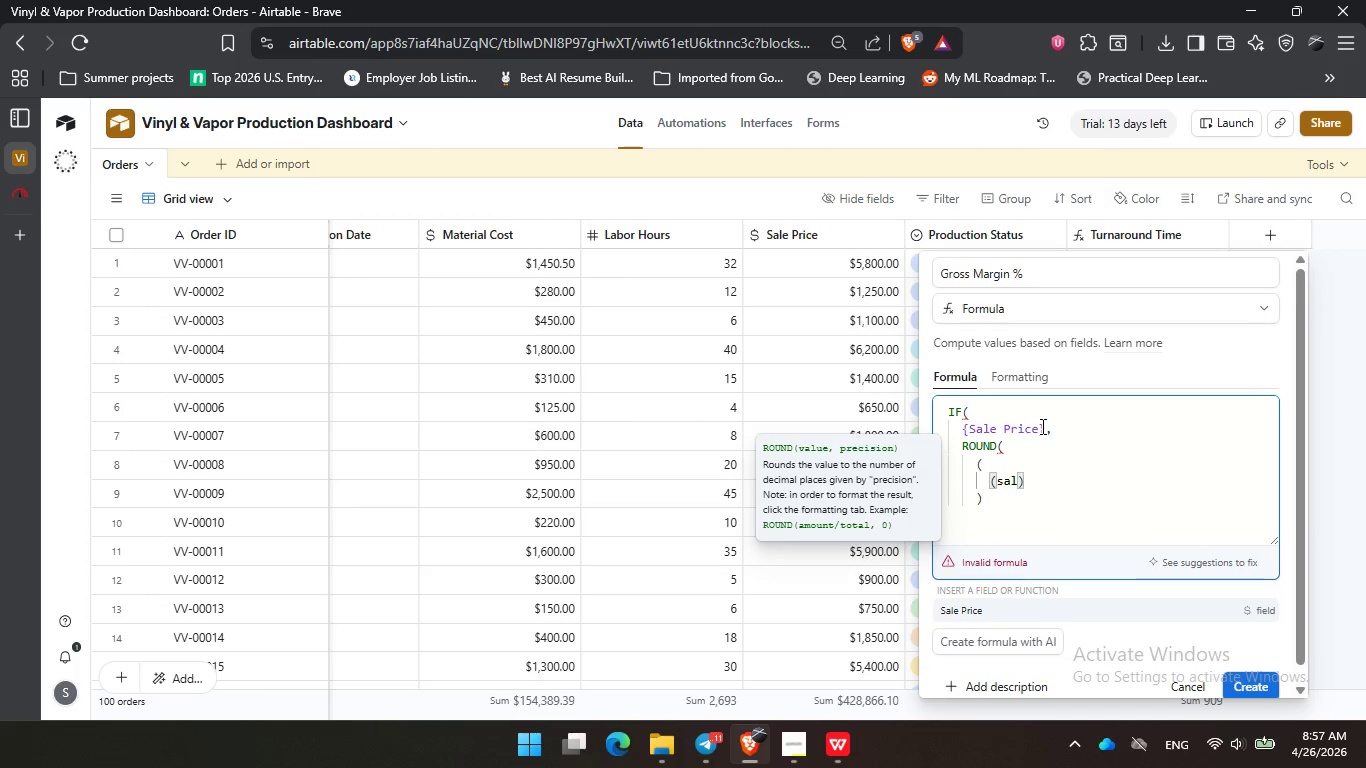 
key(Enter)
 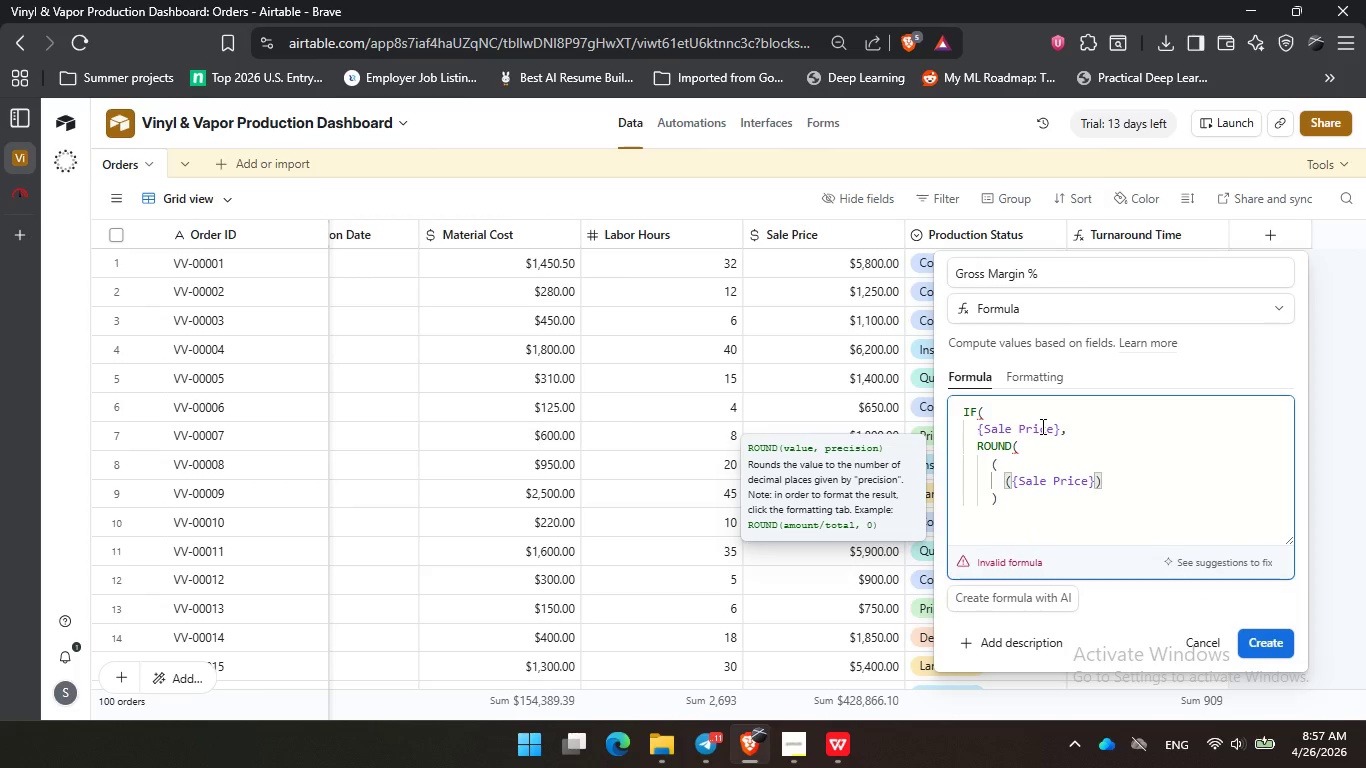 
type( - mat)
 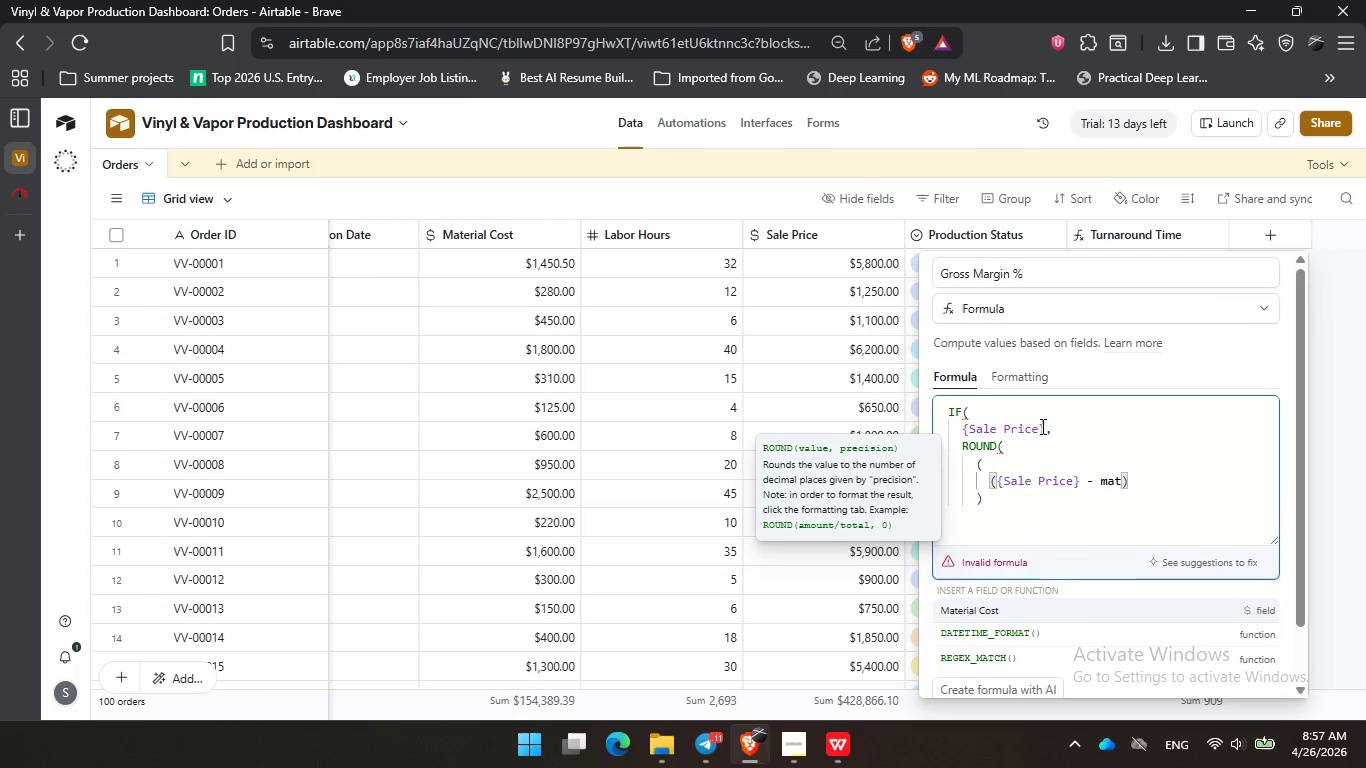 
key(Enter)
 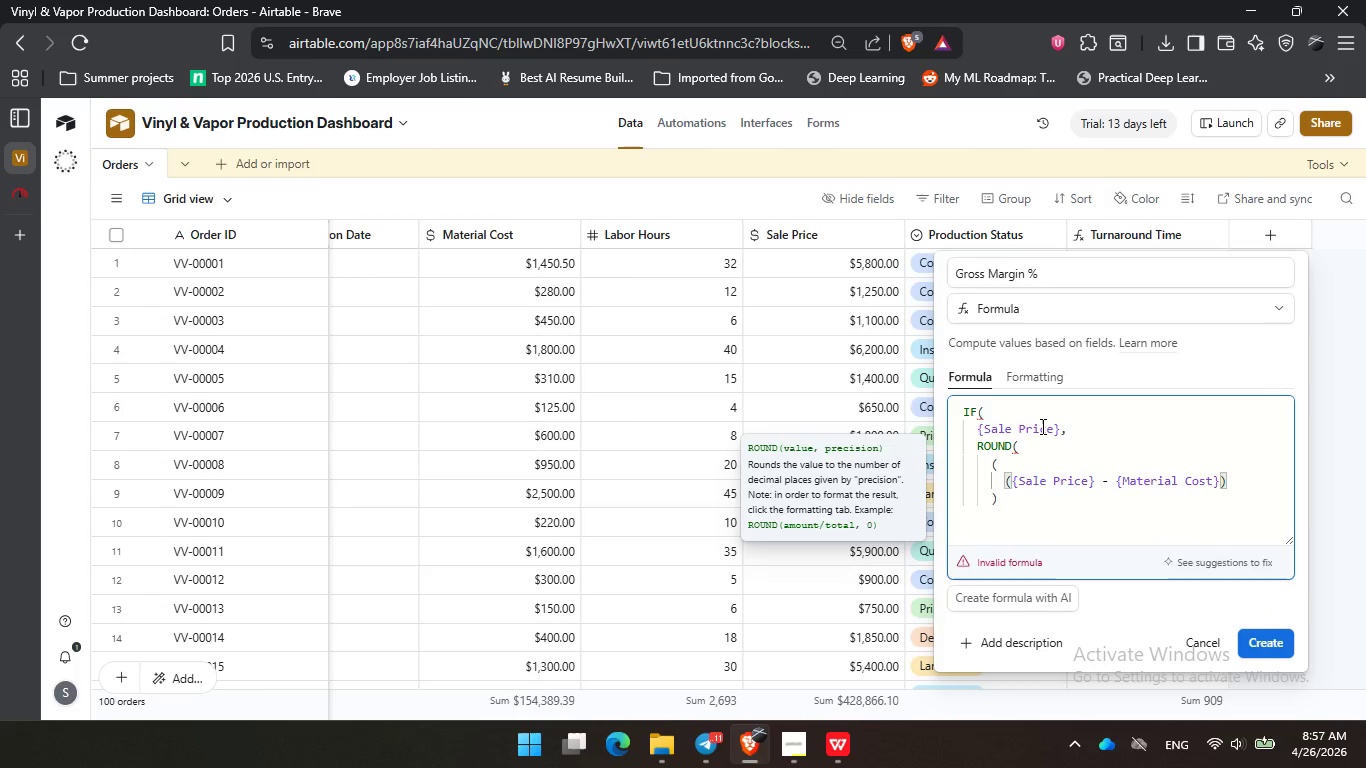 
type( - (lab)
 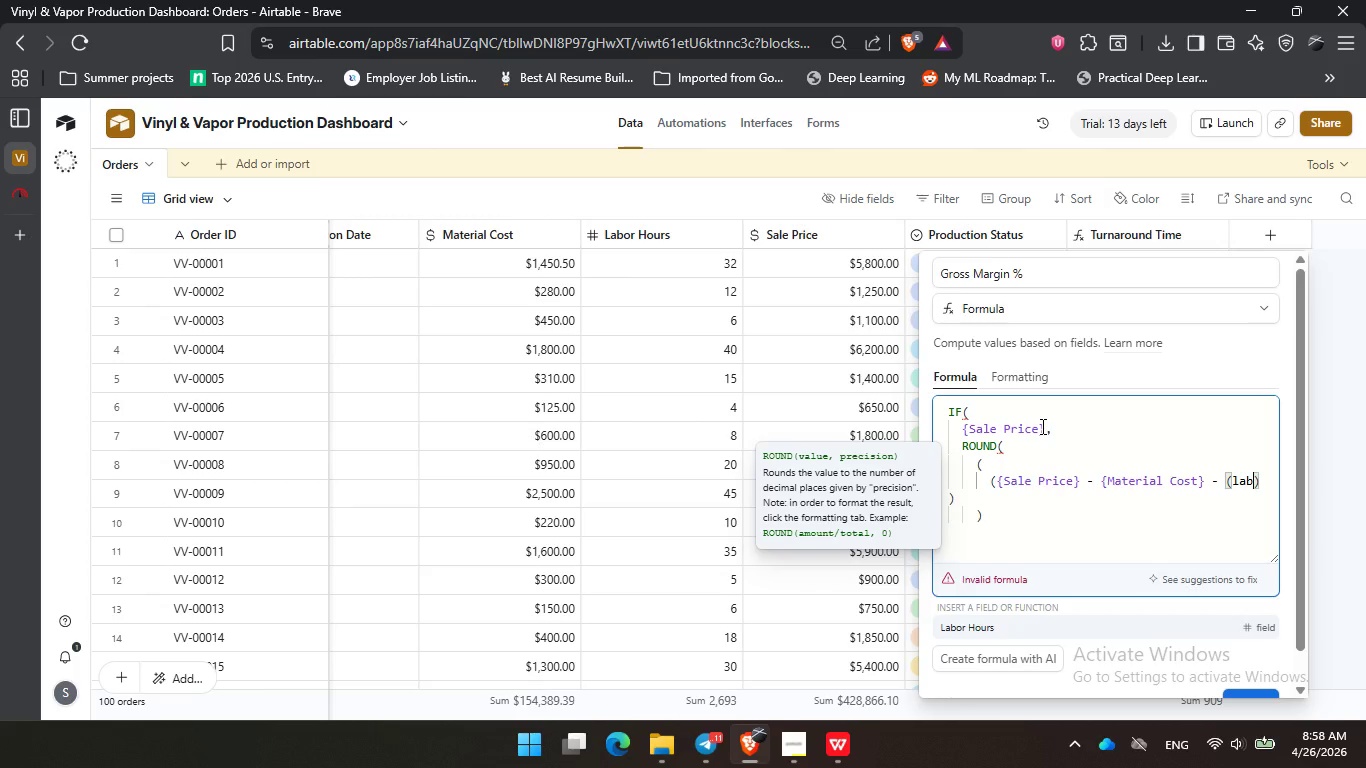 
key(Enter)
 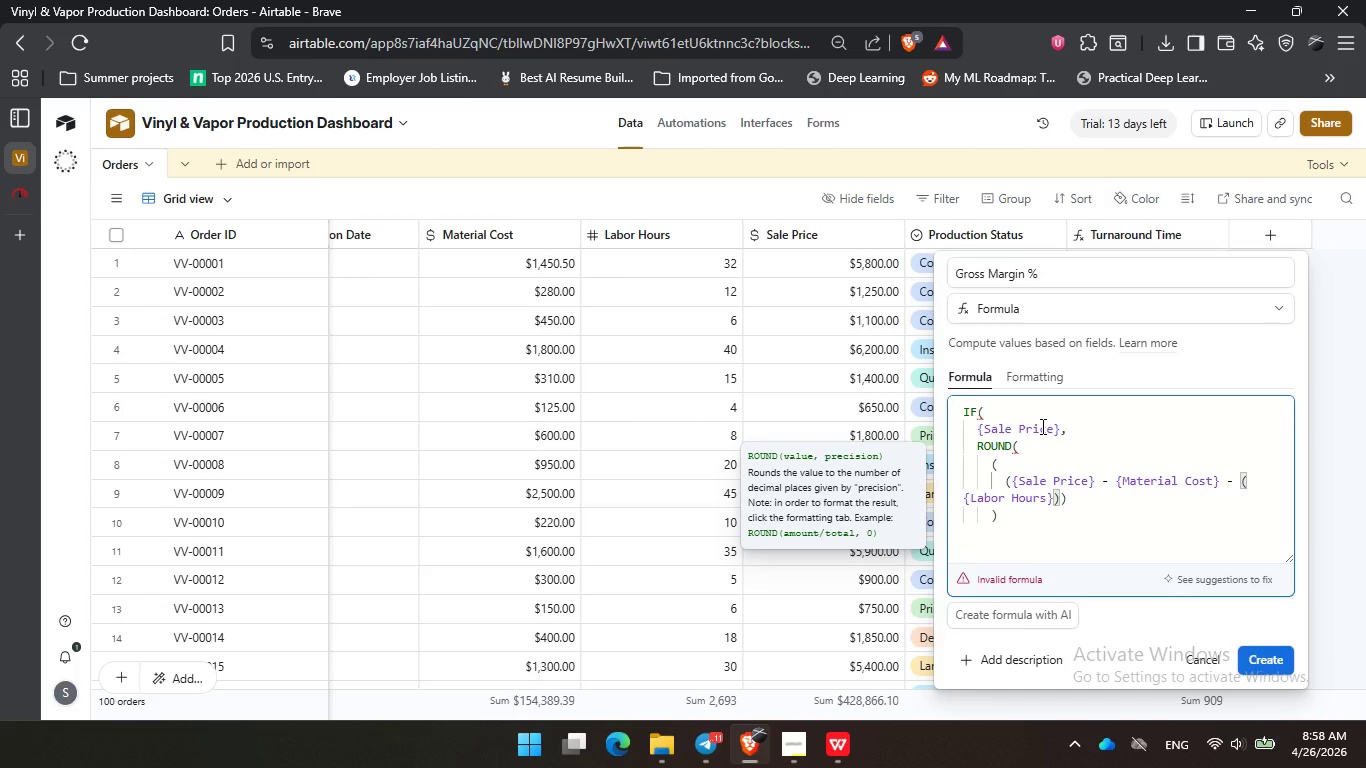 
key(Space)
 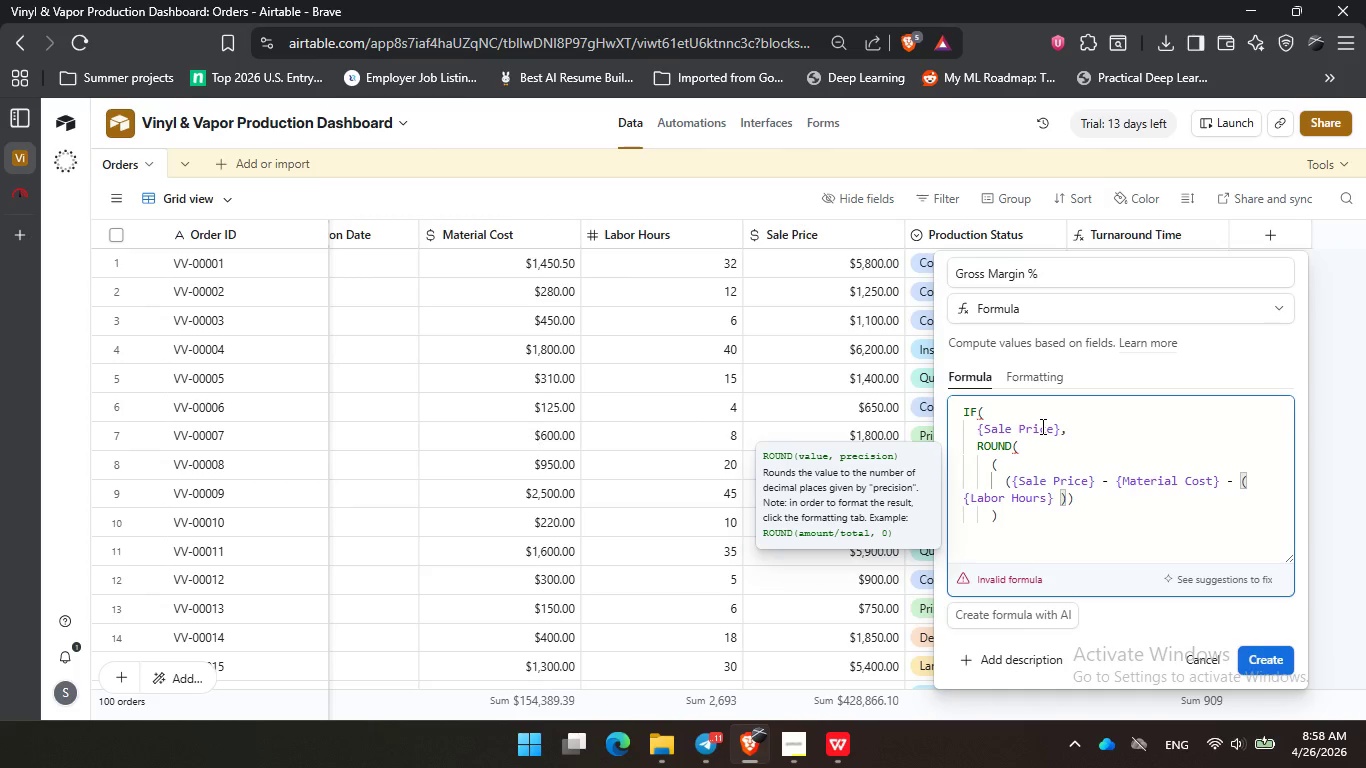 
key(NumpadMultiply)
 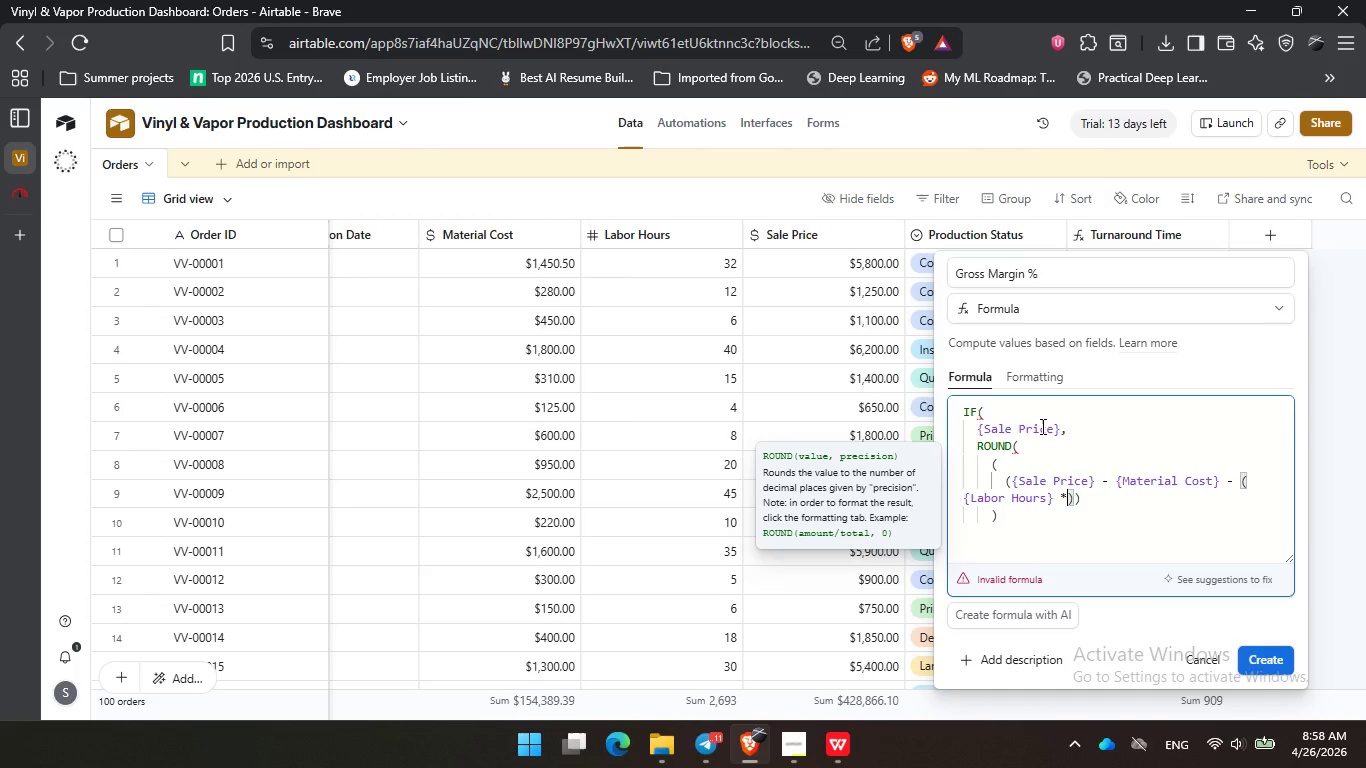 
key(Space)
 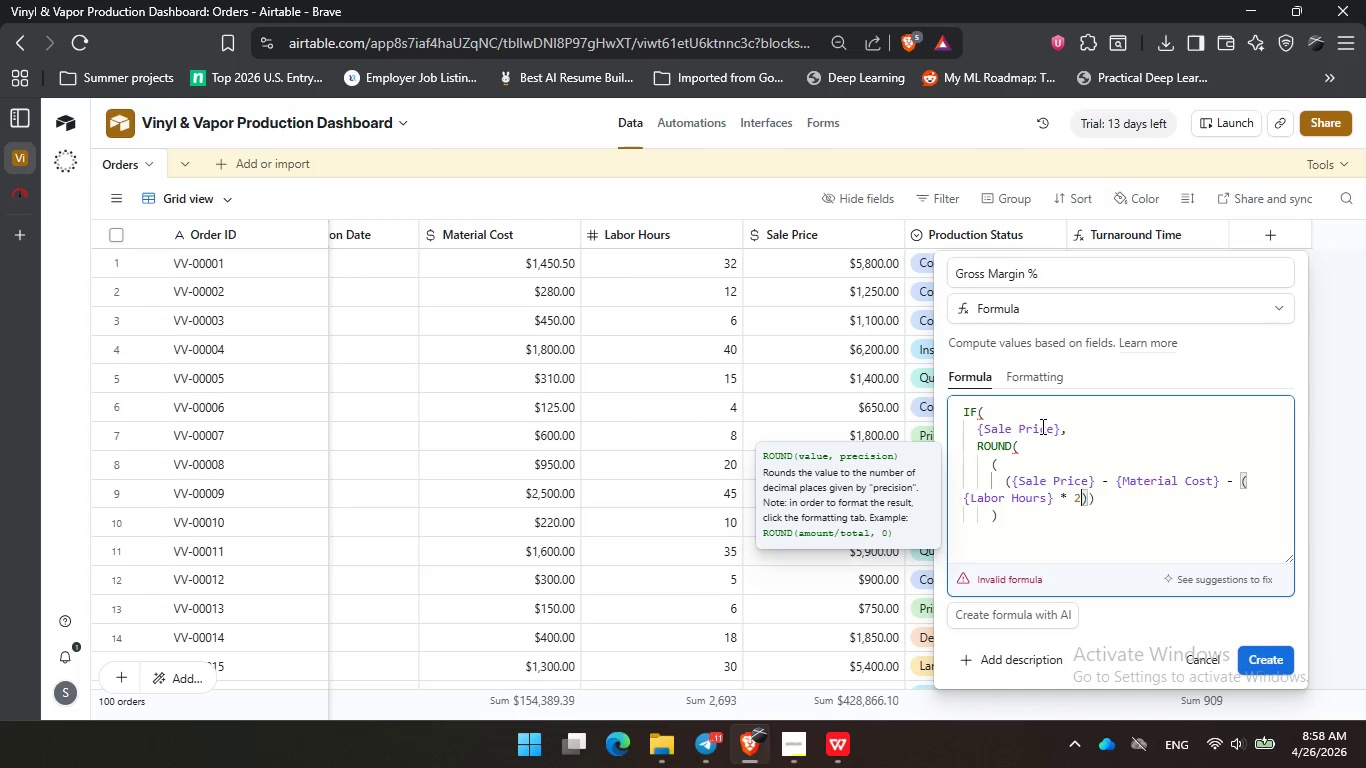 
key(Numpad2)
 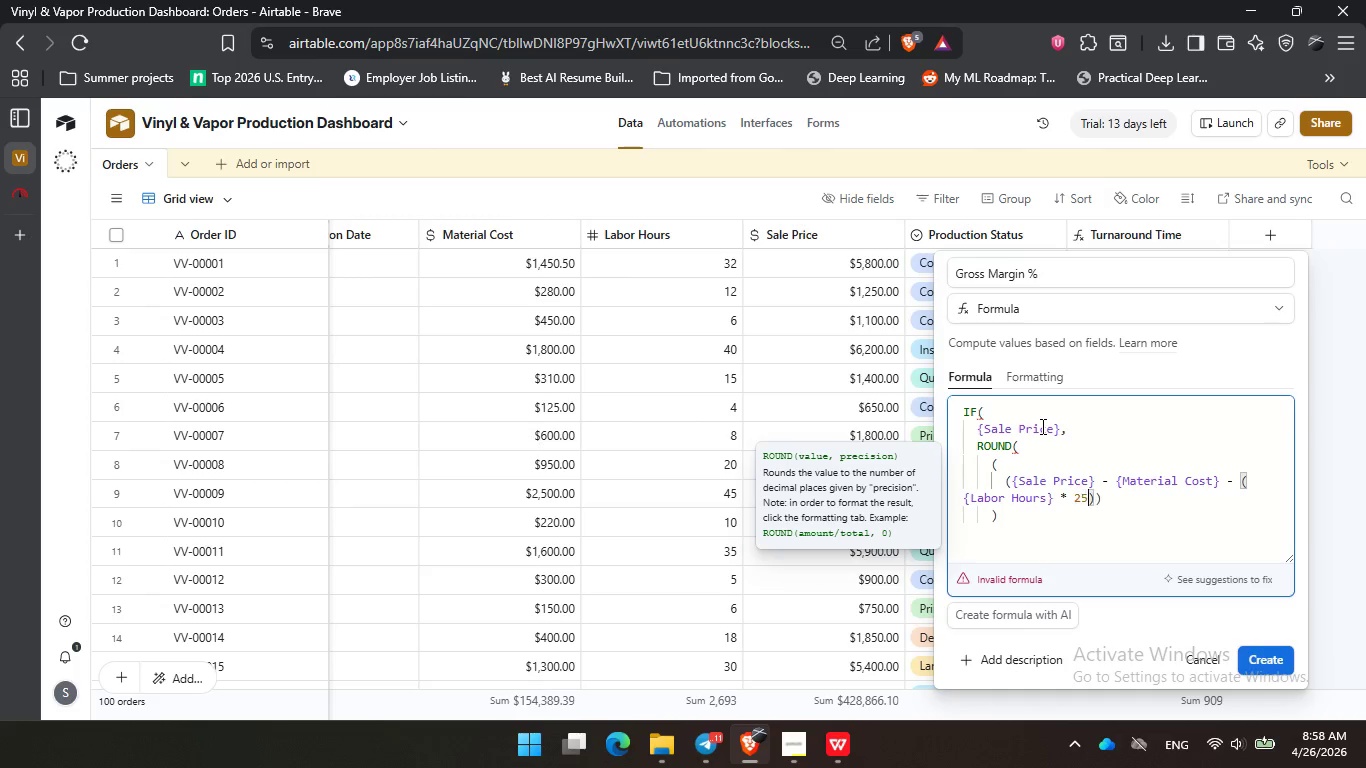 
key(Numpad5)
 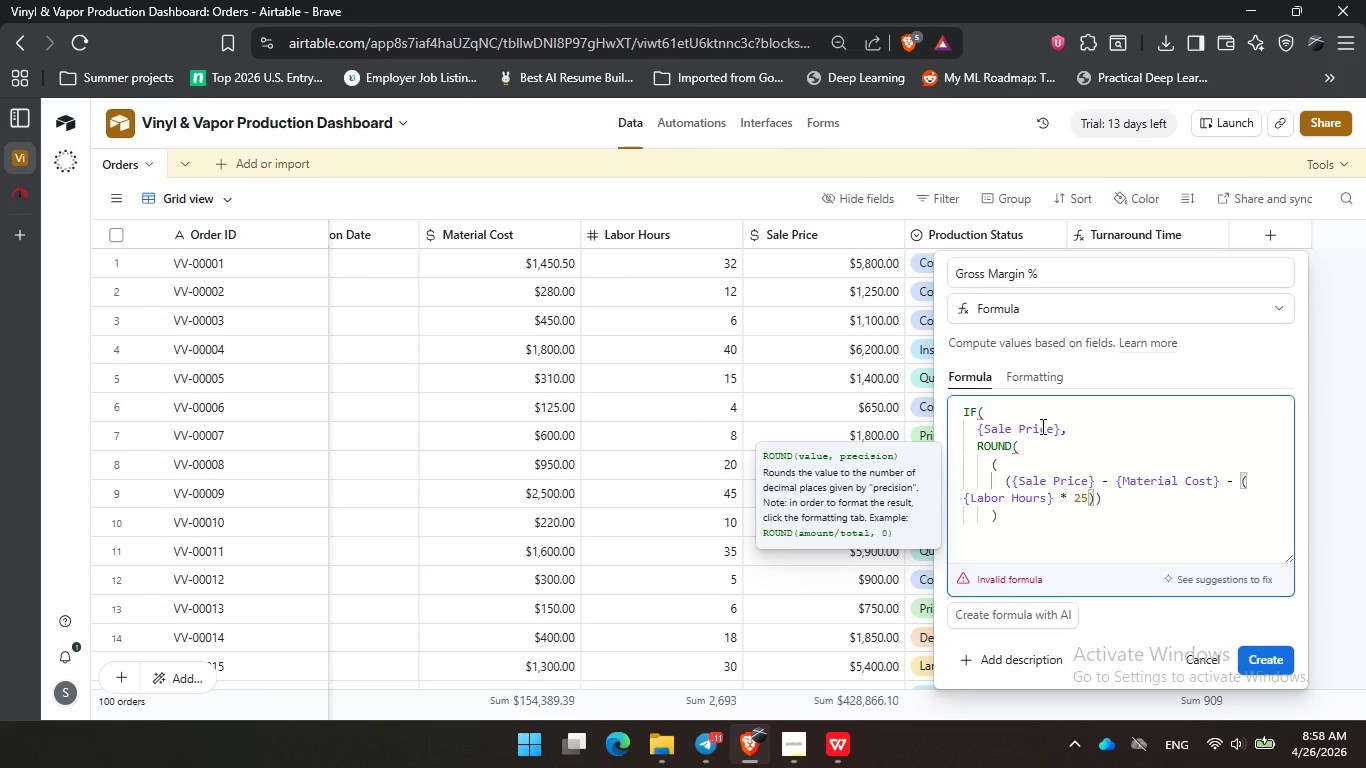 
key(ArrowRight)
 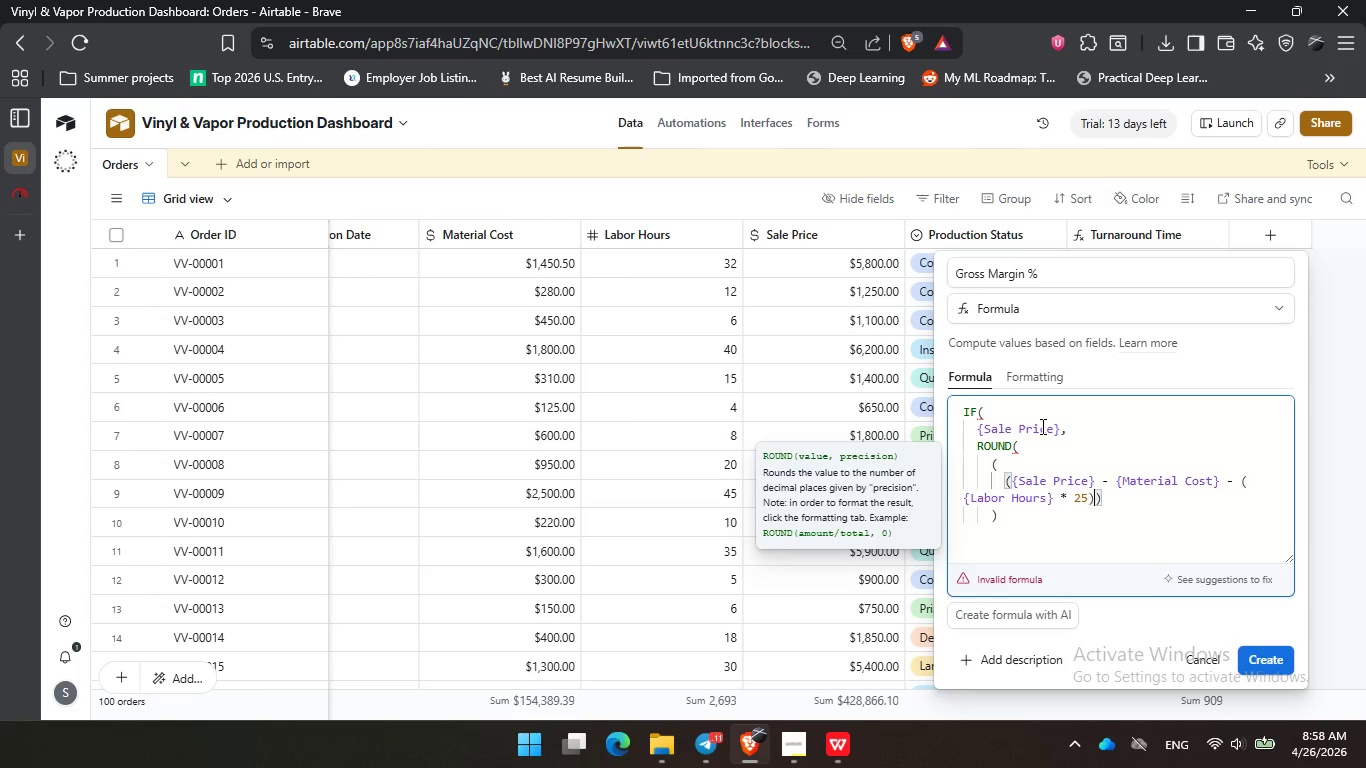 
key(ArrowRight)
 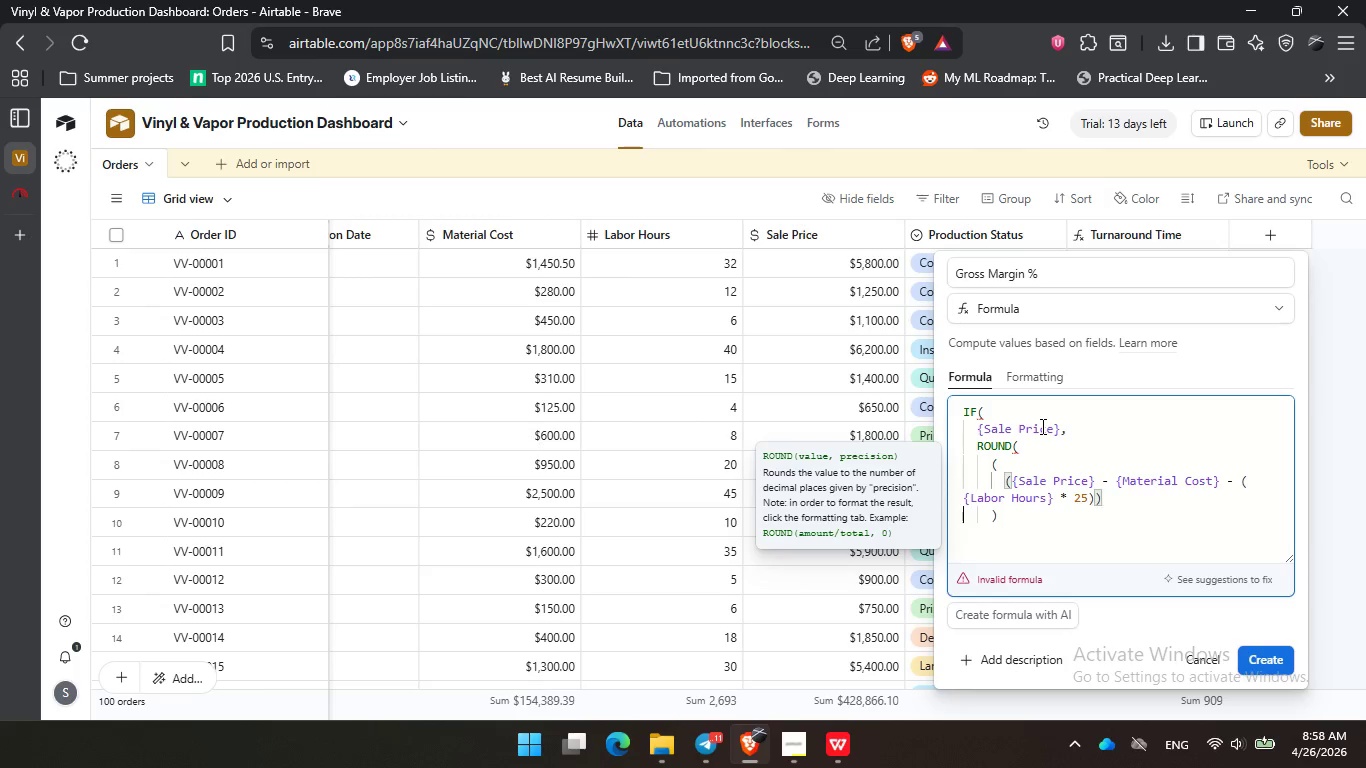 
key(ArrowRight)
 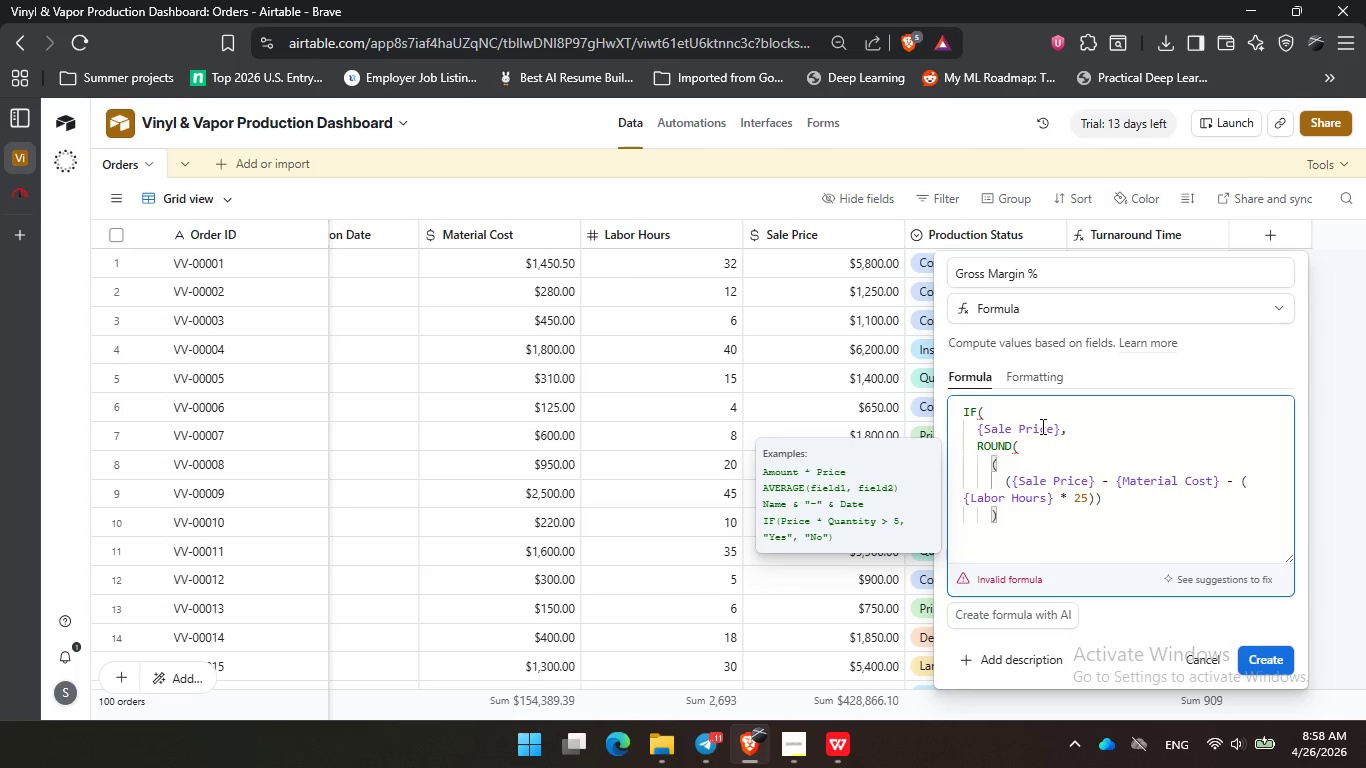 
key(ArrowLeft)
 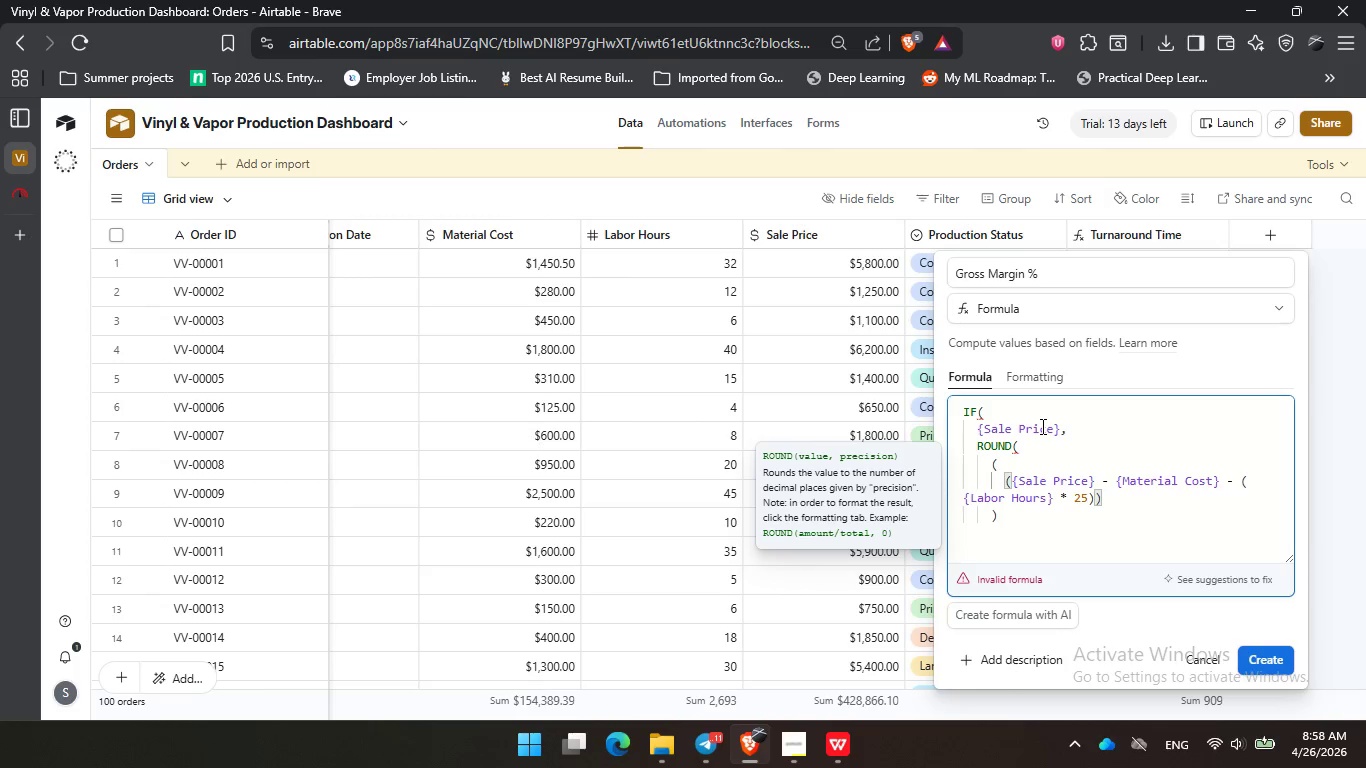 
key(Enter)
 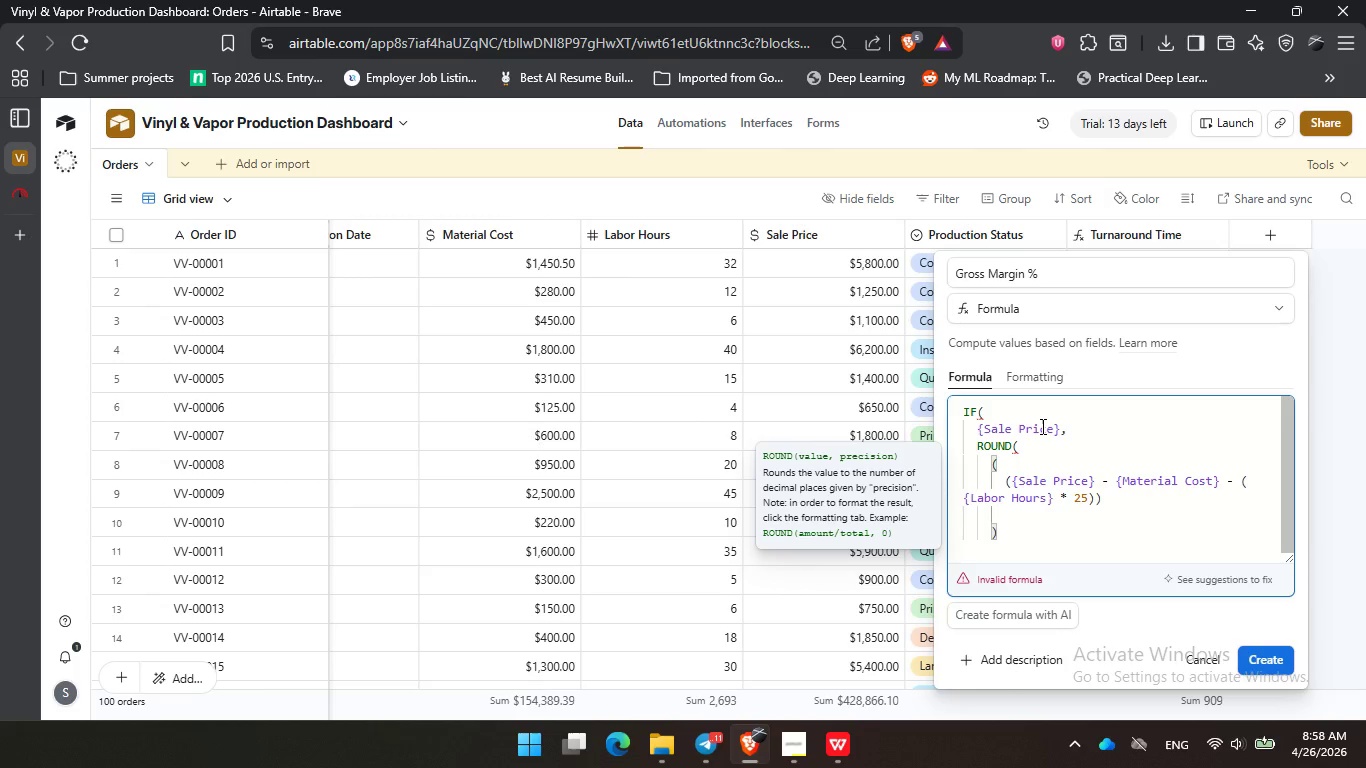 
key(Backspace)
key(Backspace)
key(Backspace)
key(Backspace)
type( / sal)
 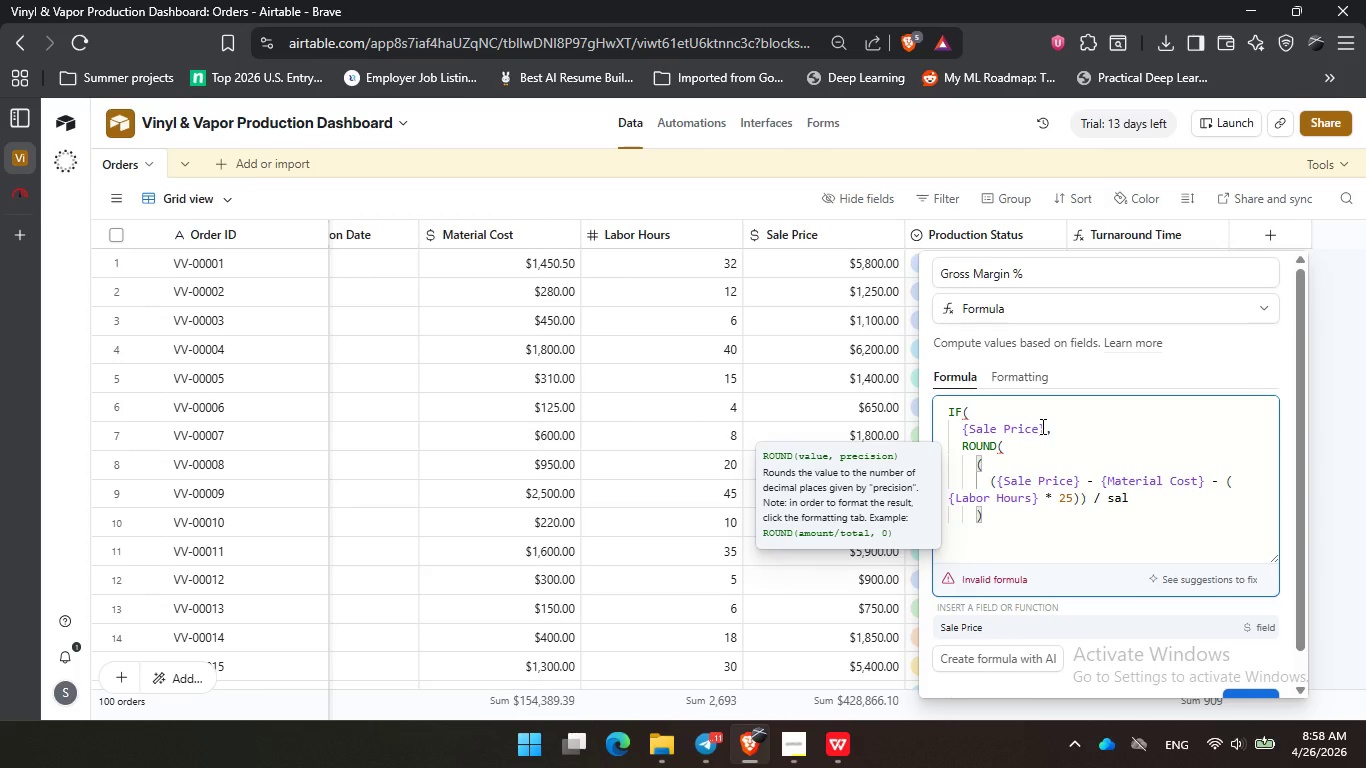 
key(Enter)
 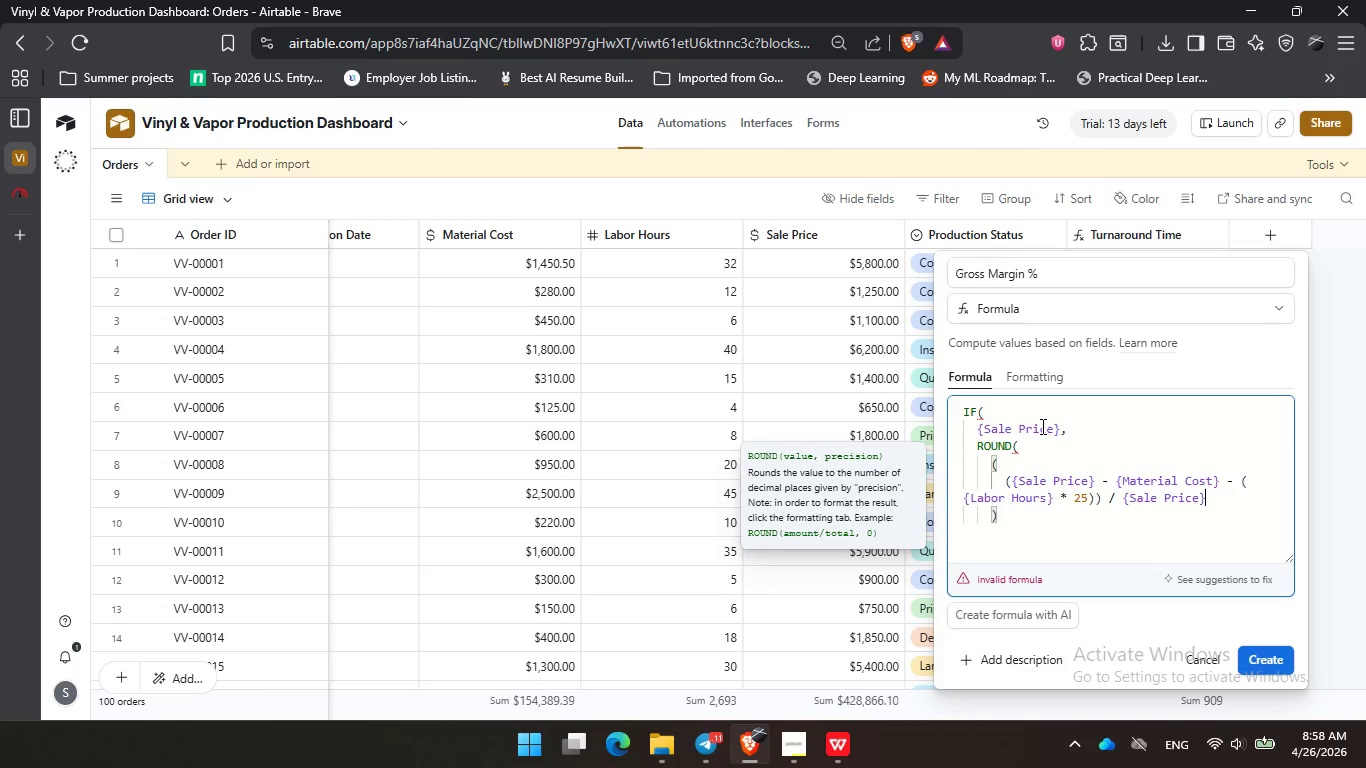 
wait(10.31)
 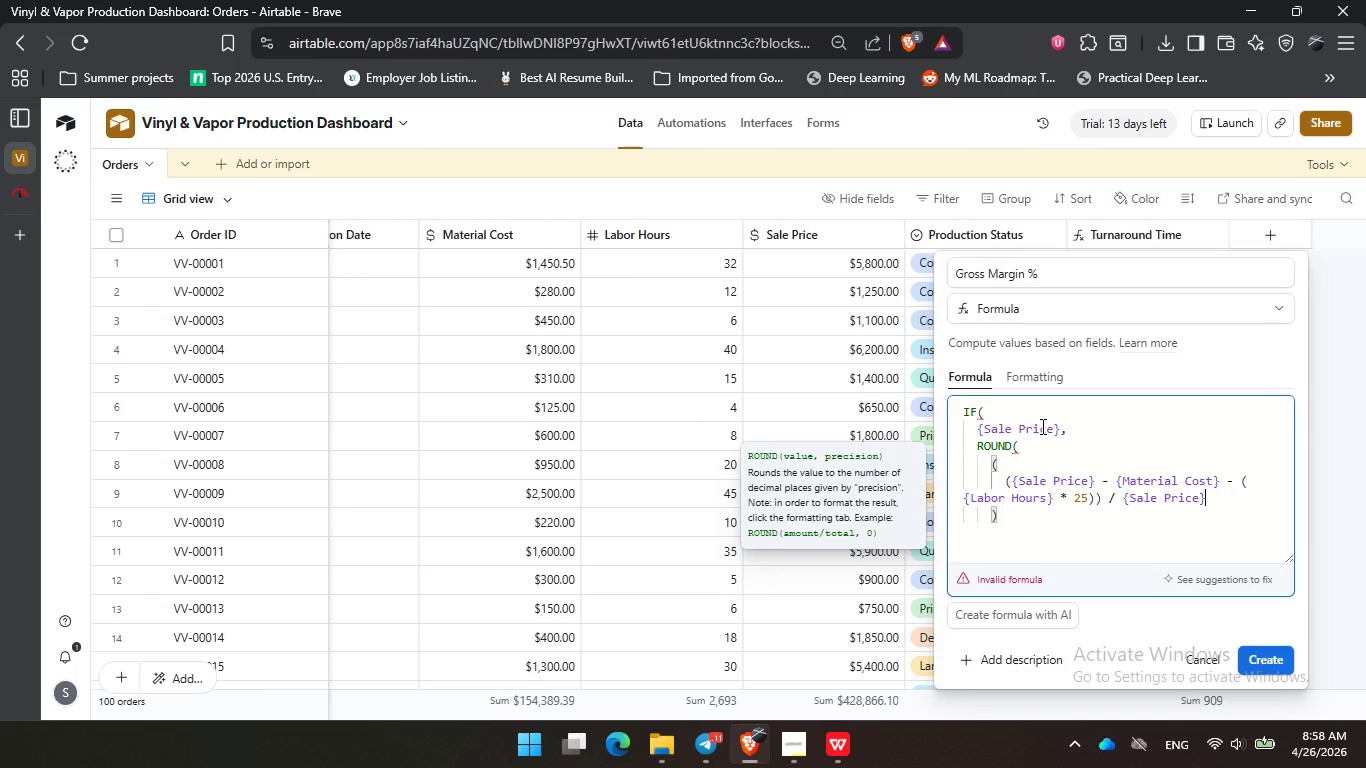 
left_click([1010, 508])
 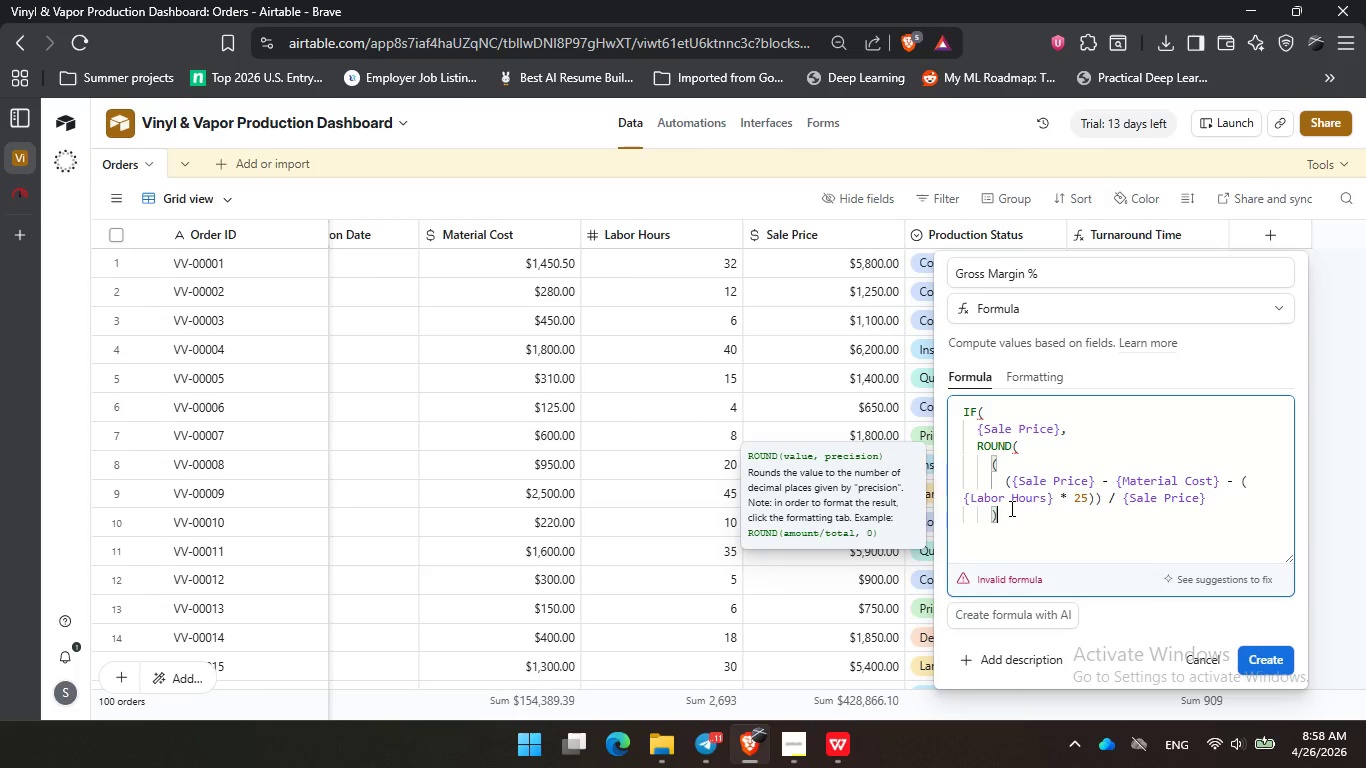 
key(Space)
 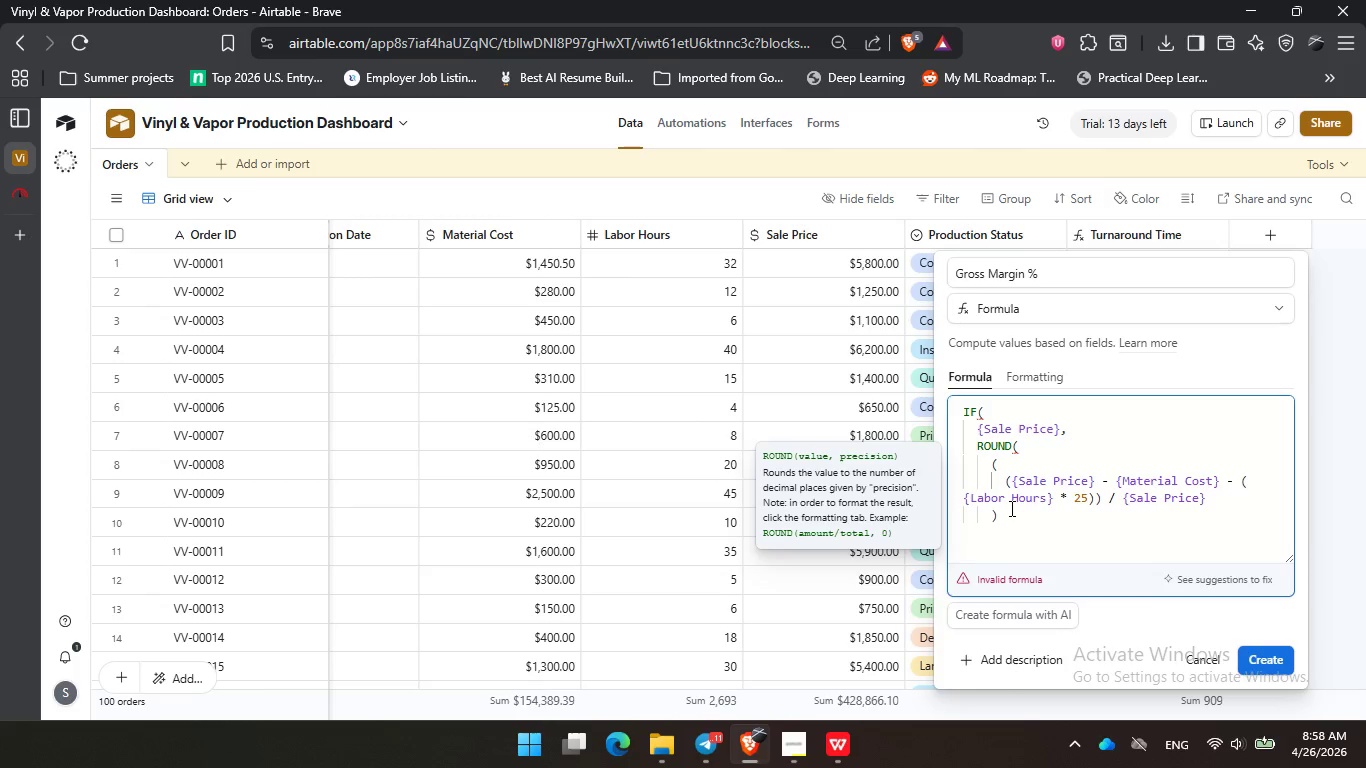 
key(NumpadMultiply)
 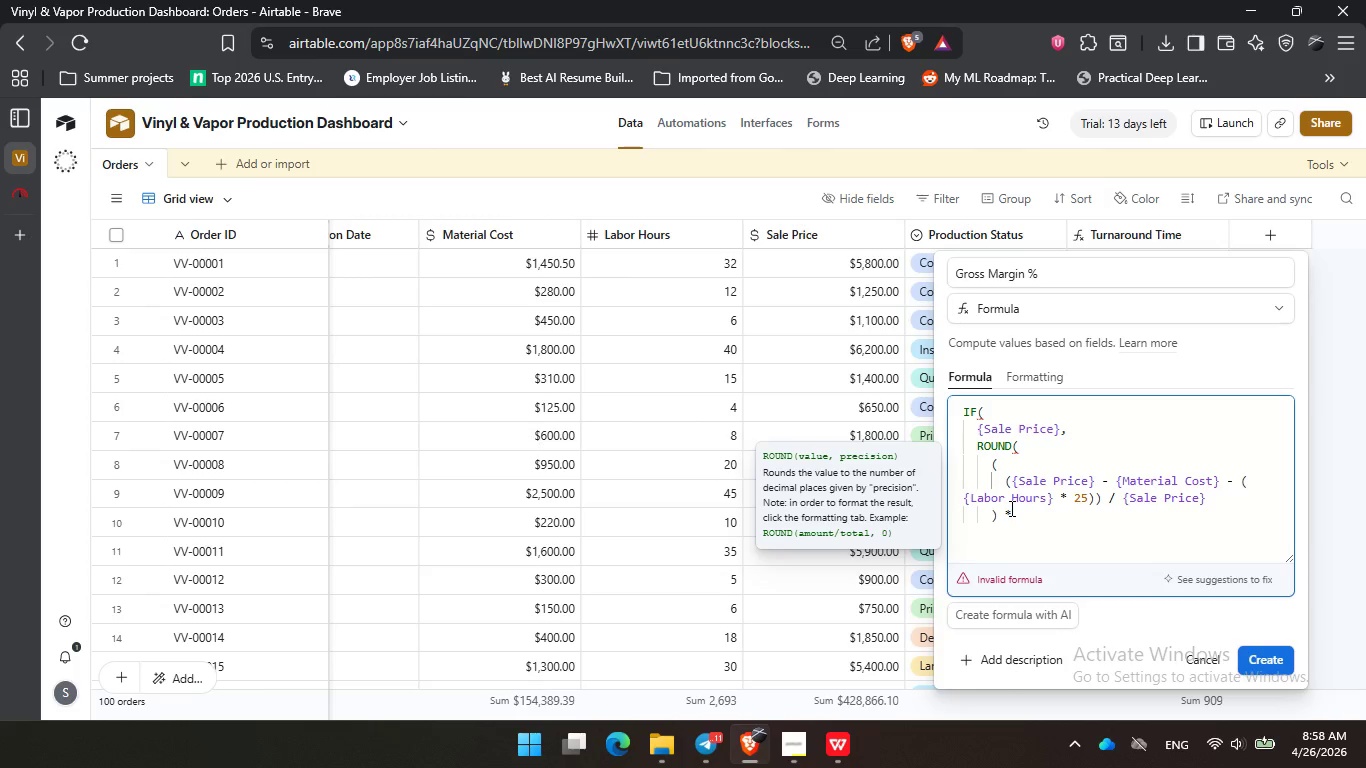 
key(Space)
 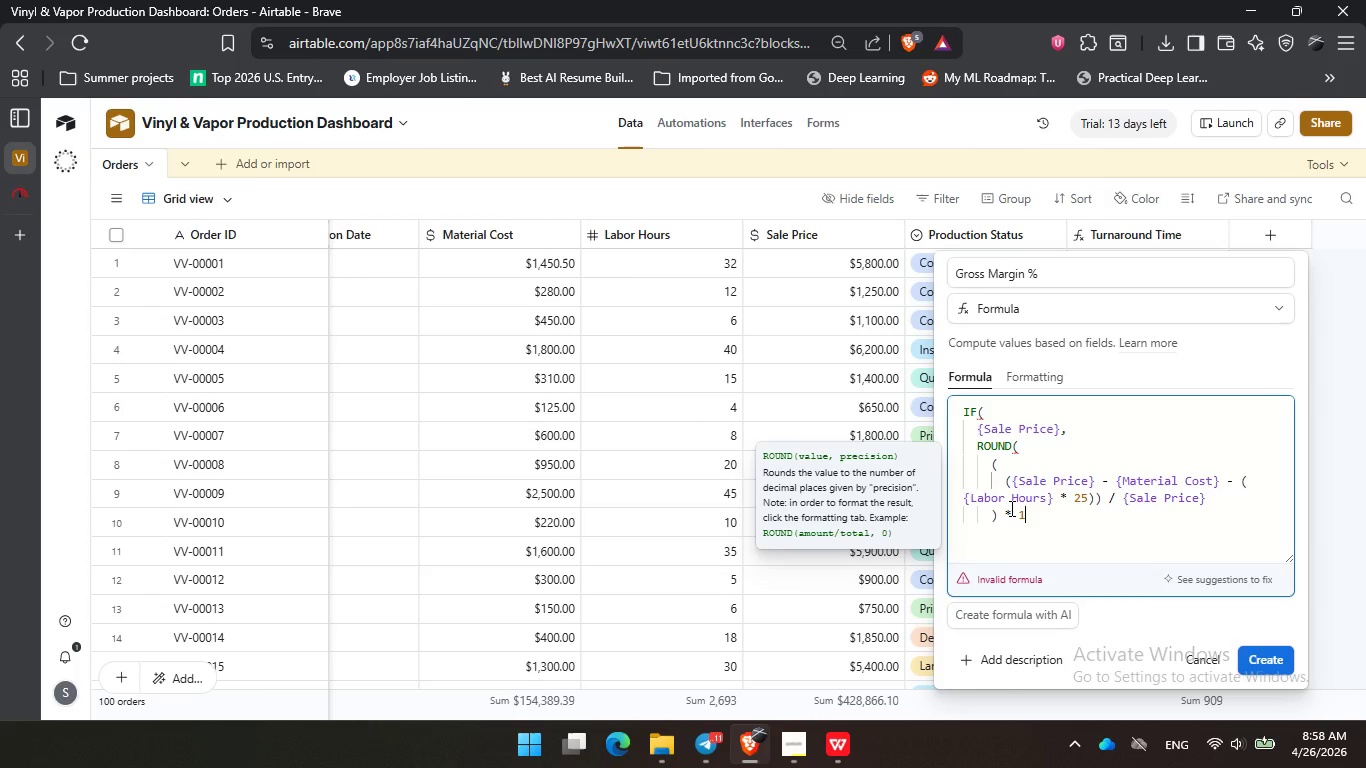 
key(Numpad1)
 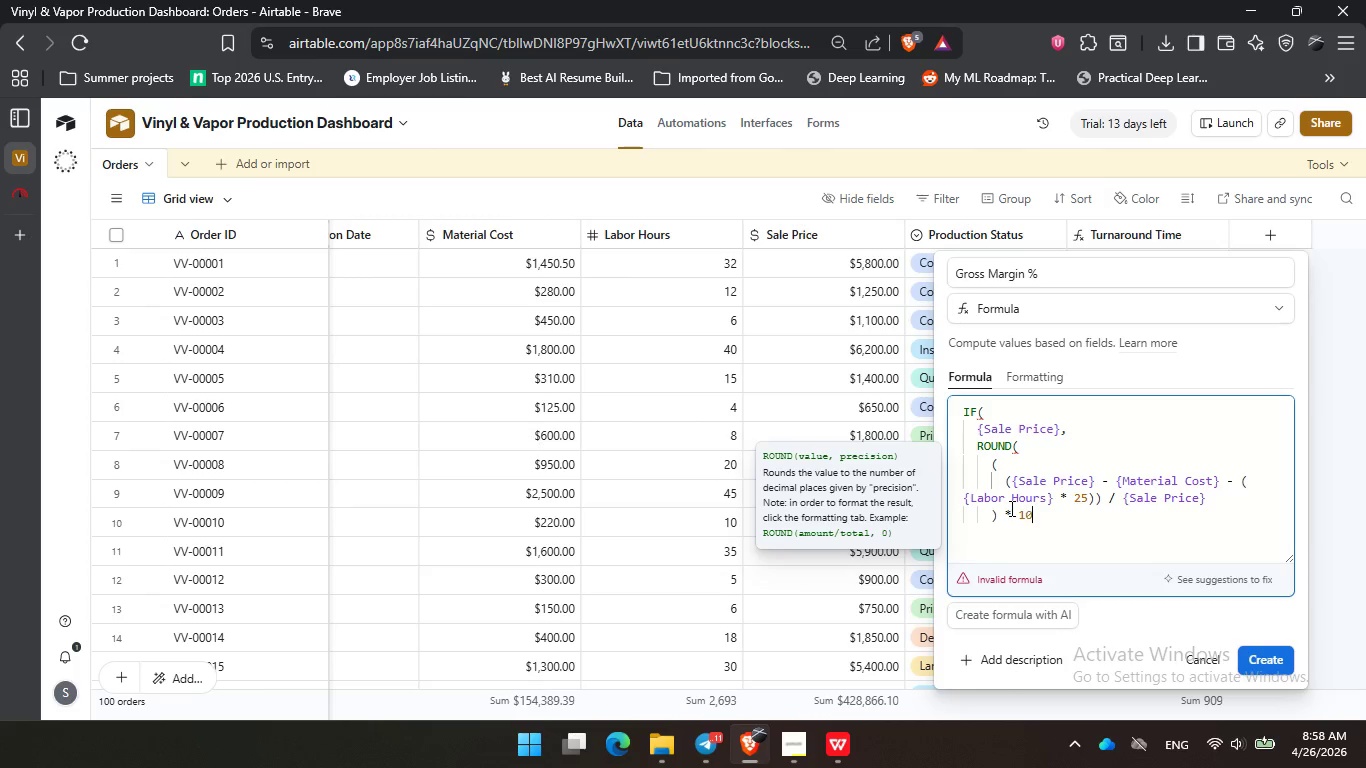 
key(Numpad0)
 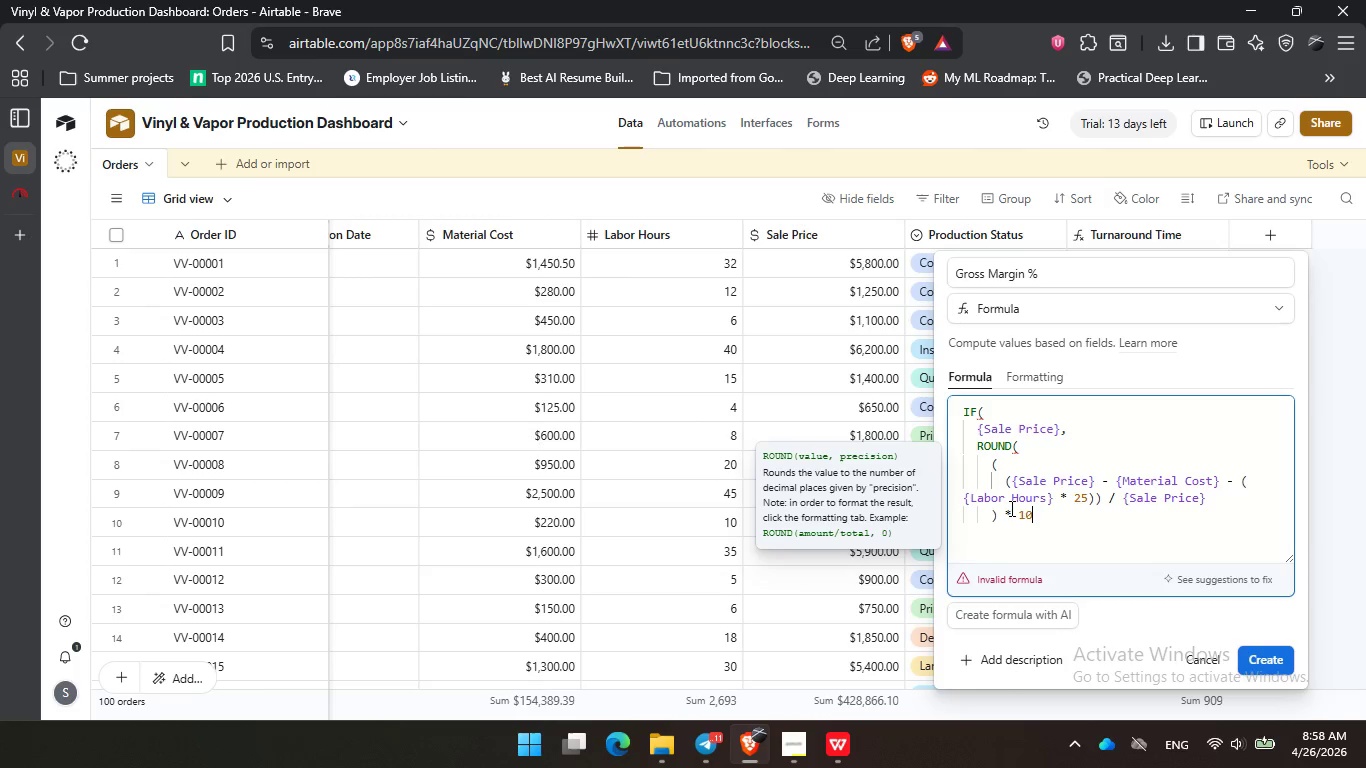 
key(Numpad0)
 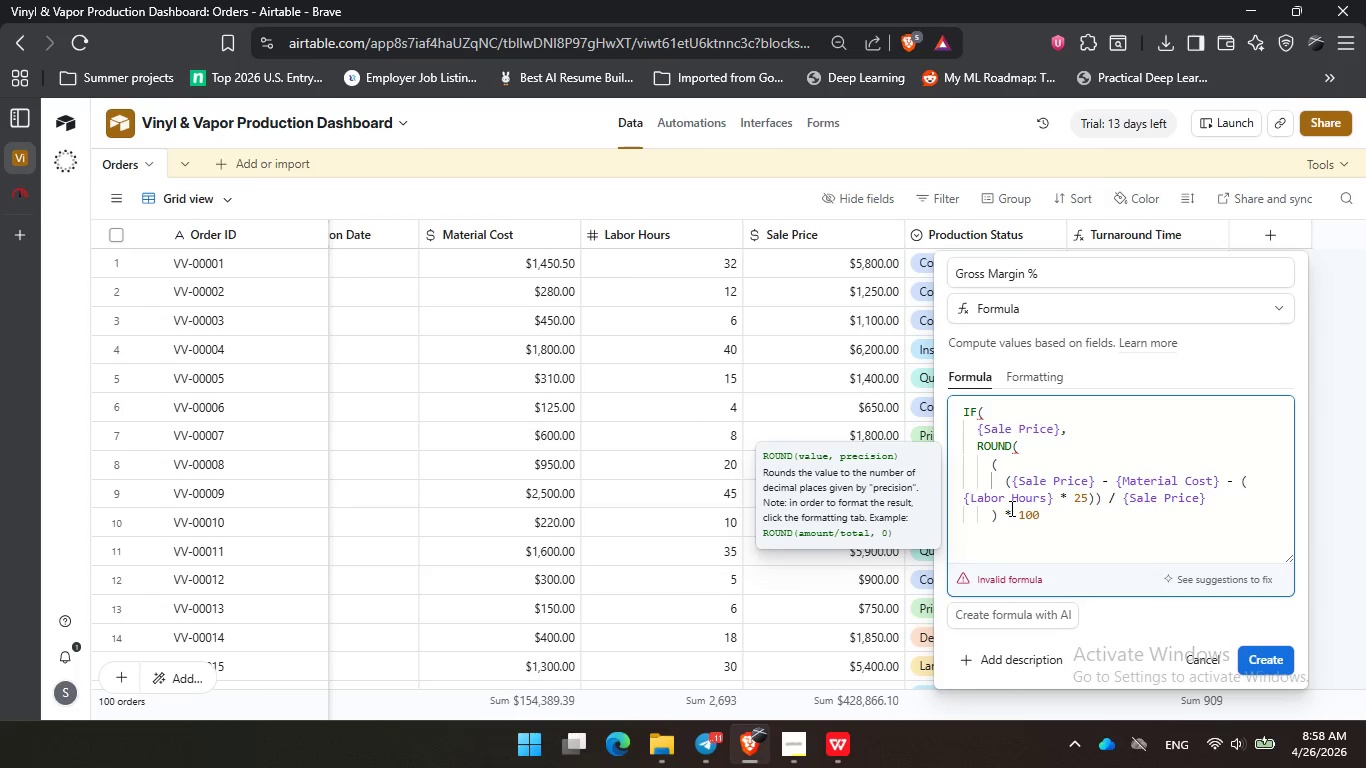 
key(Comma)
 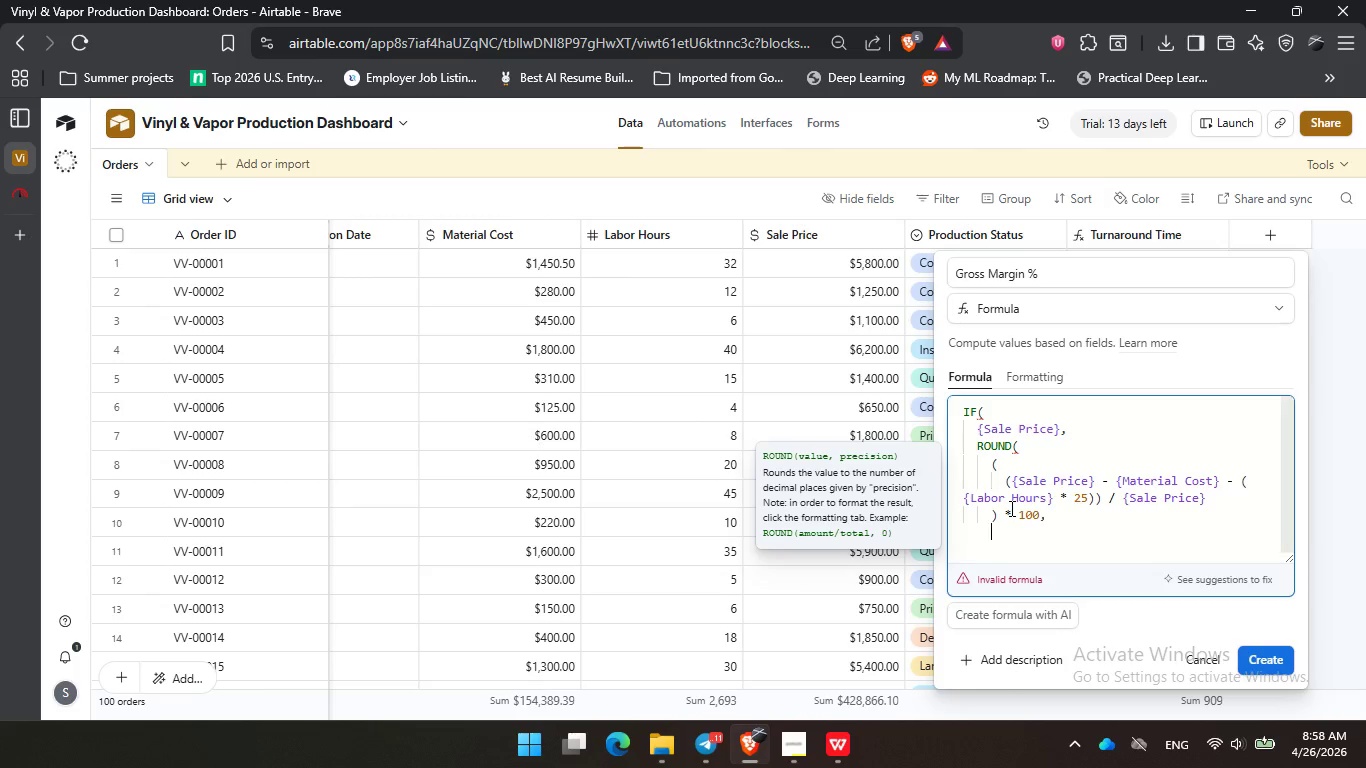 
key(Enter)
 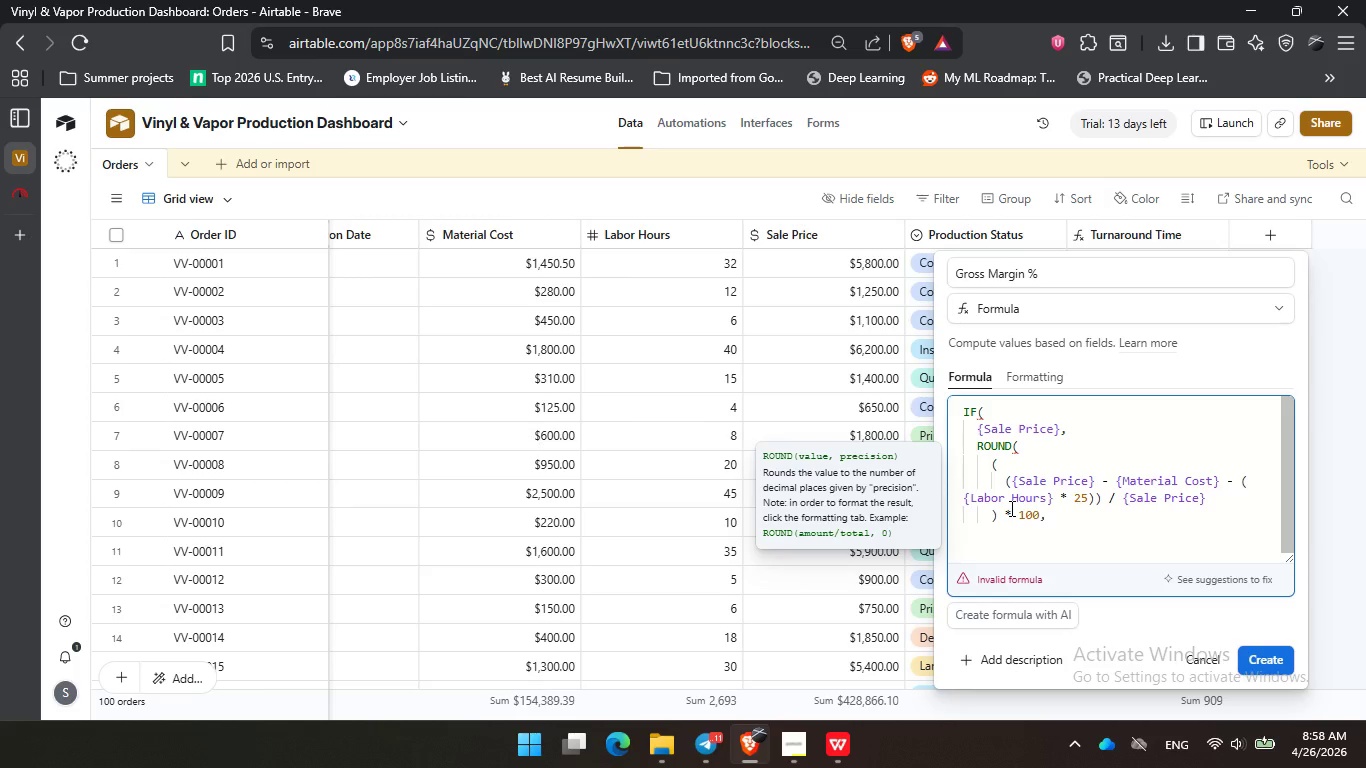 
key(Numpad2)
 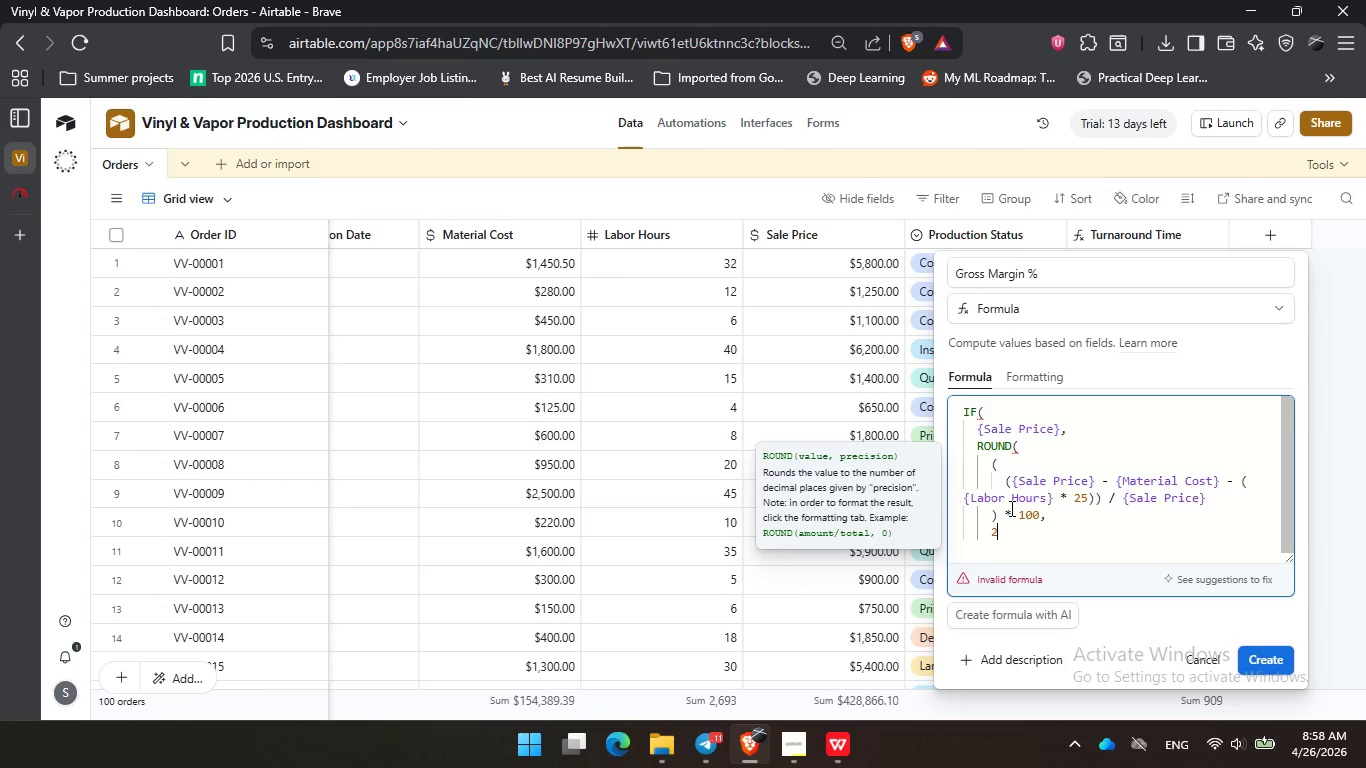 
key(Enter)
 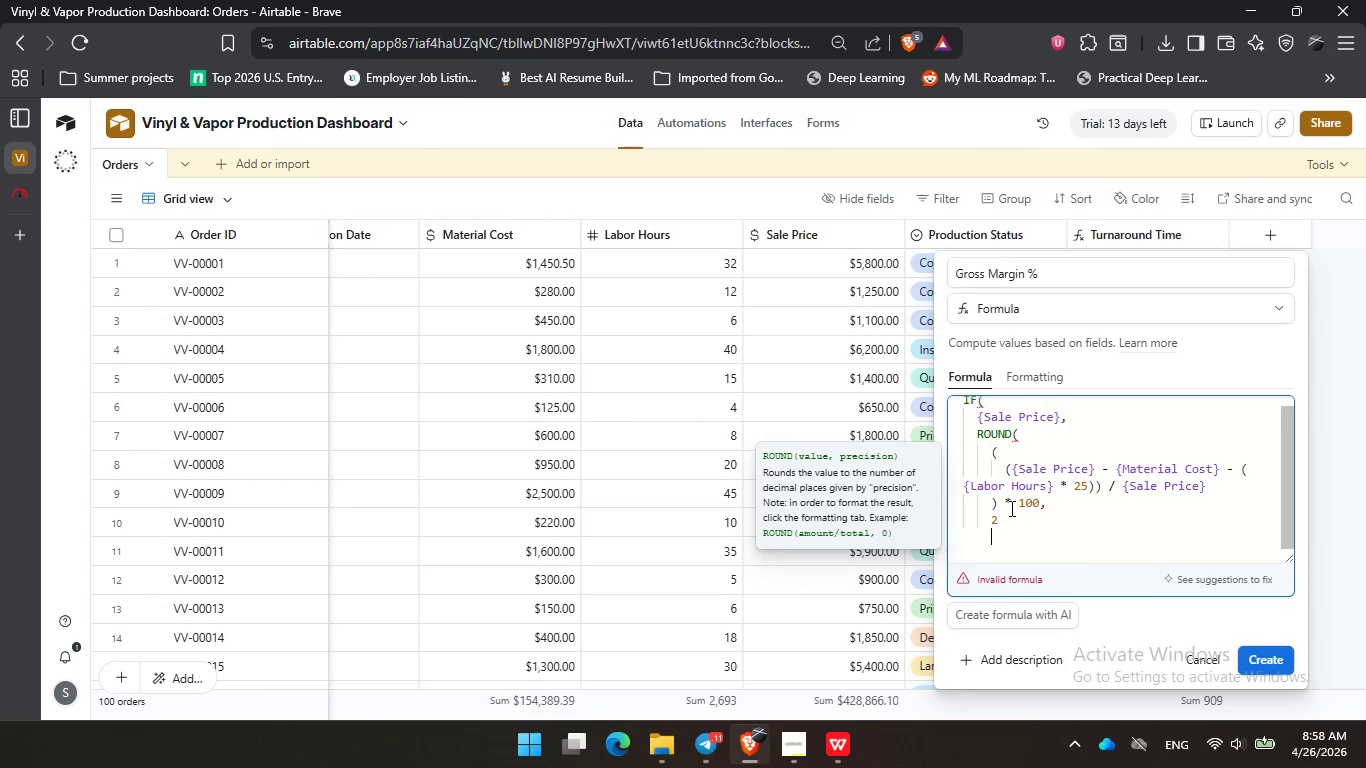 
key(Shift+0)
 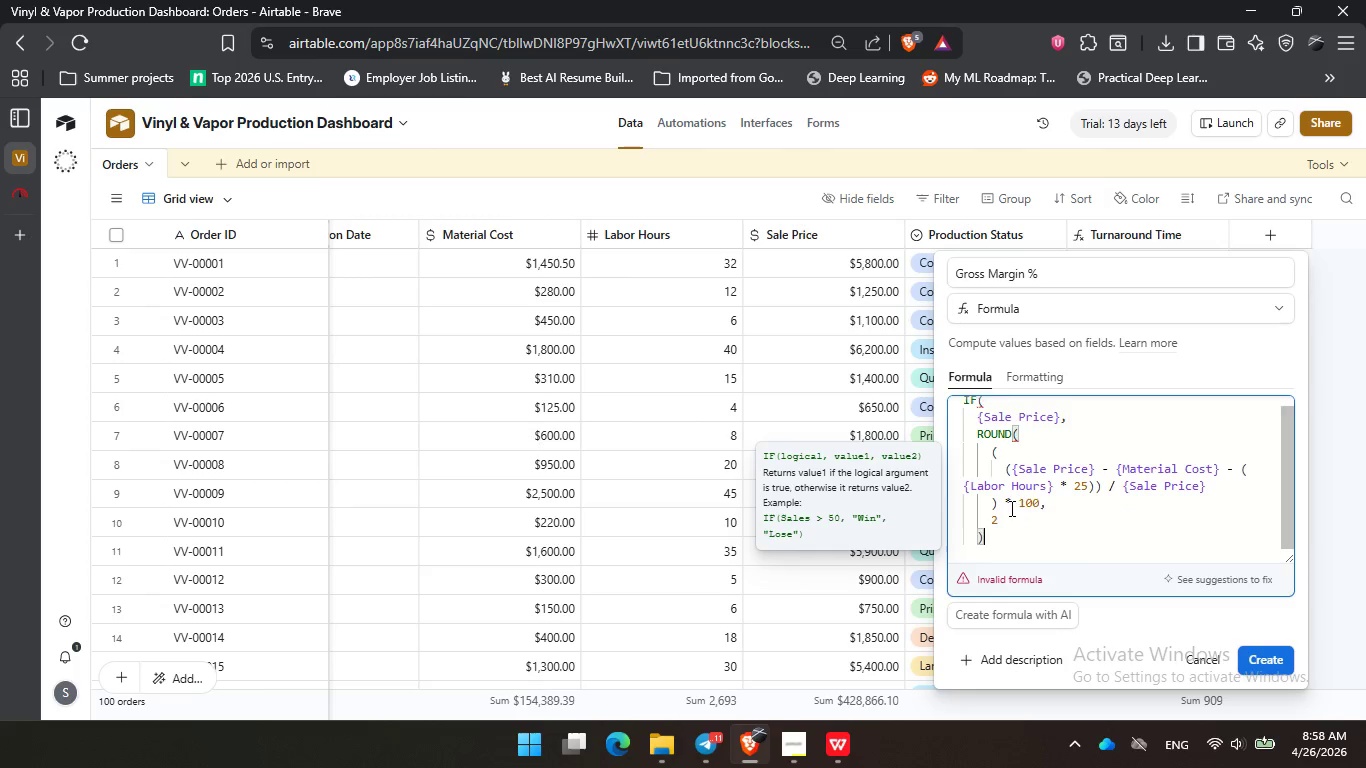 
key(Enter)
 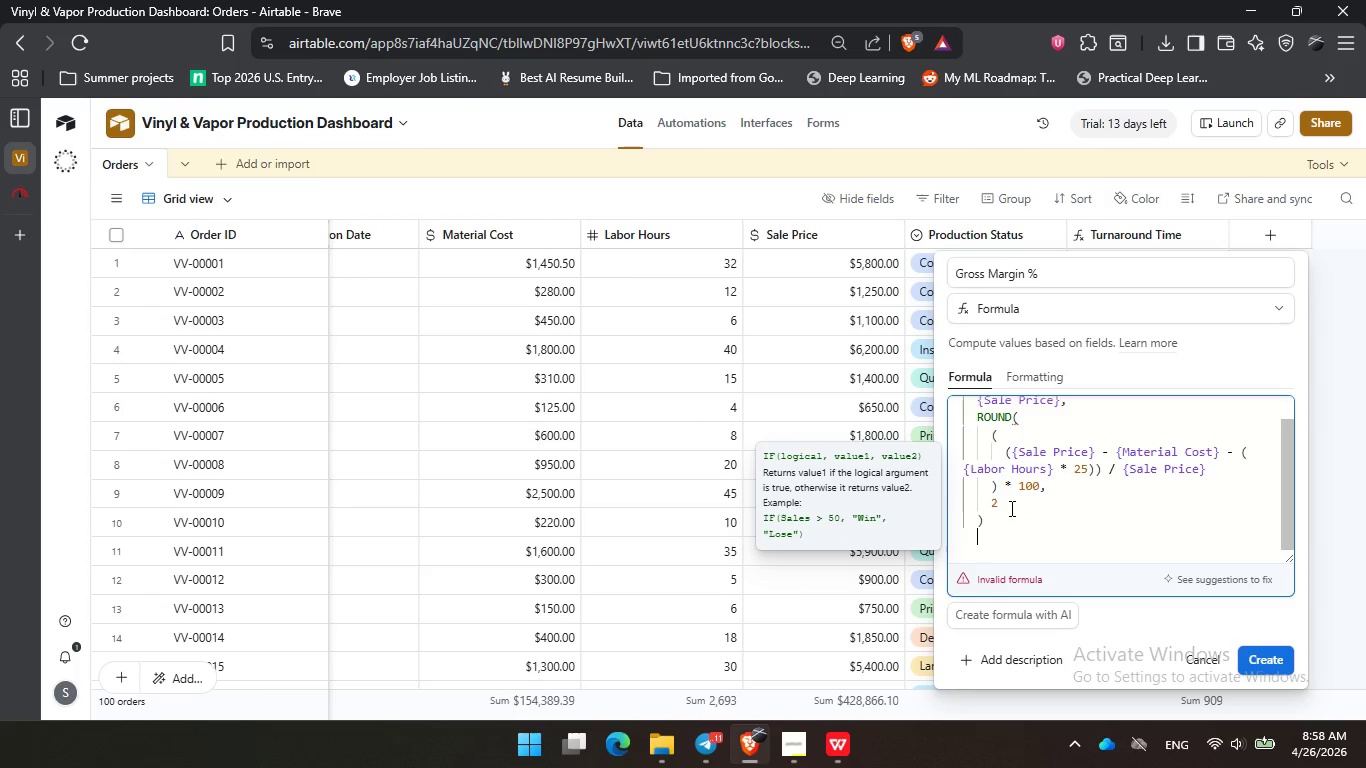 
key(Shift+0)
 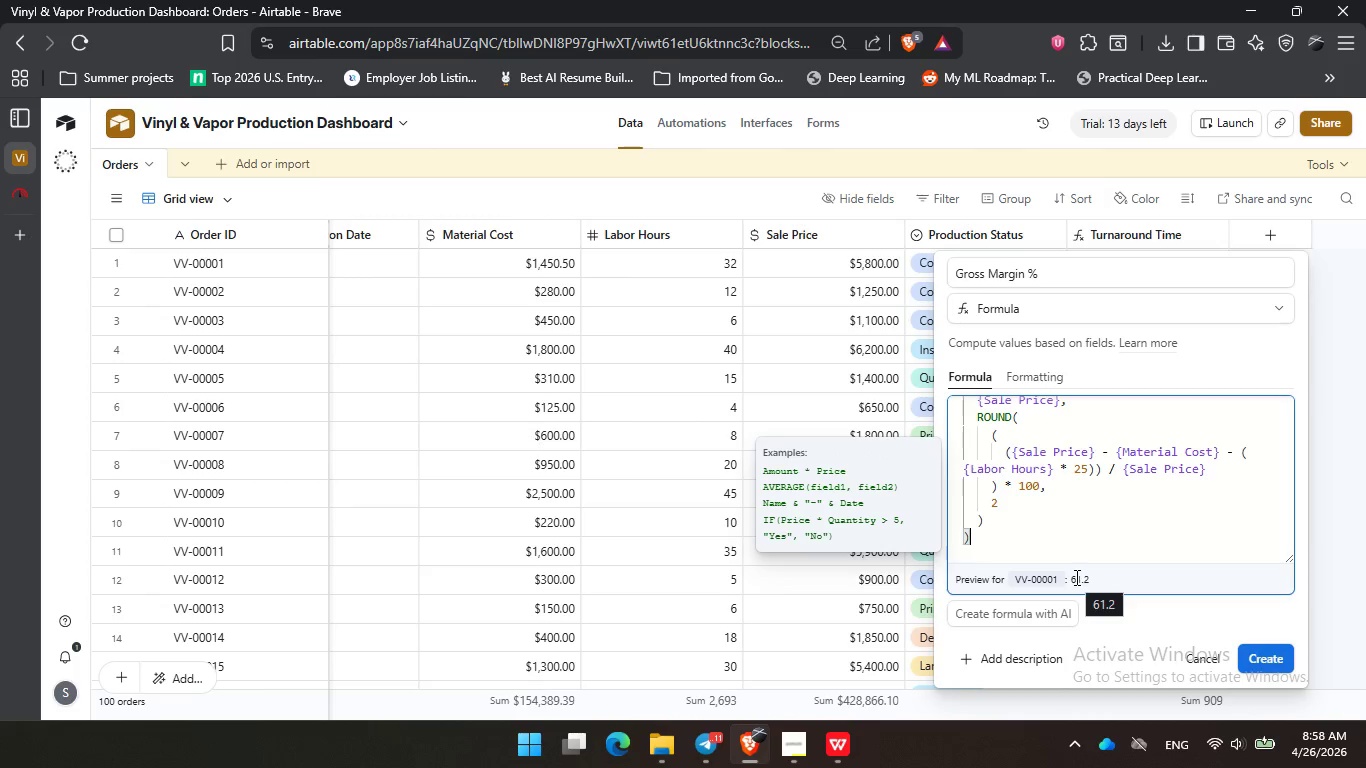 
wait(5.5)
 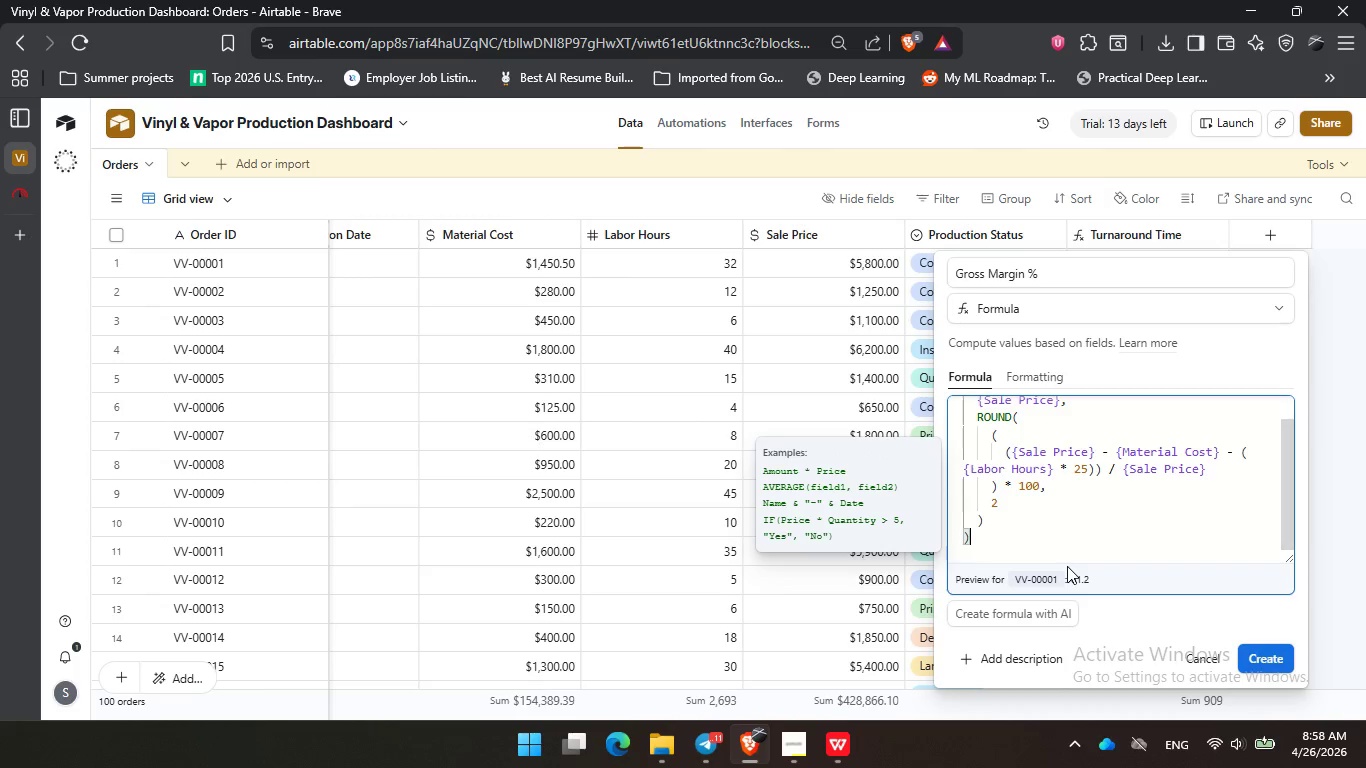 
left_click([1271, 652])
 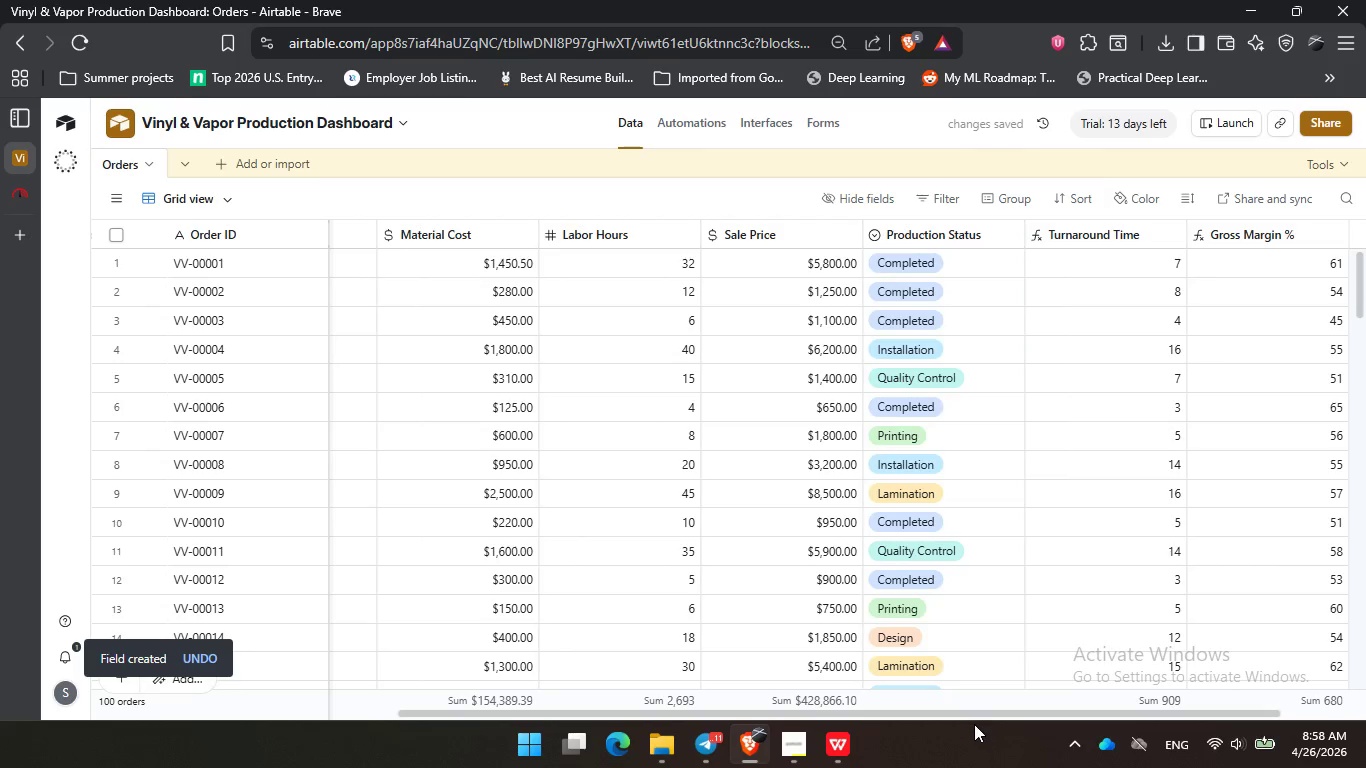 
left_click_drag(start_coordinate=[973, 711], to_coordinate=[1120, 682])
 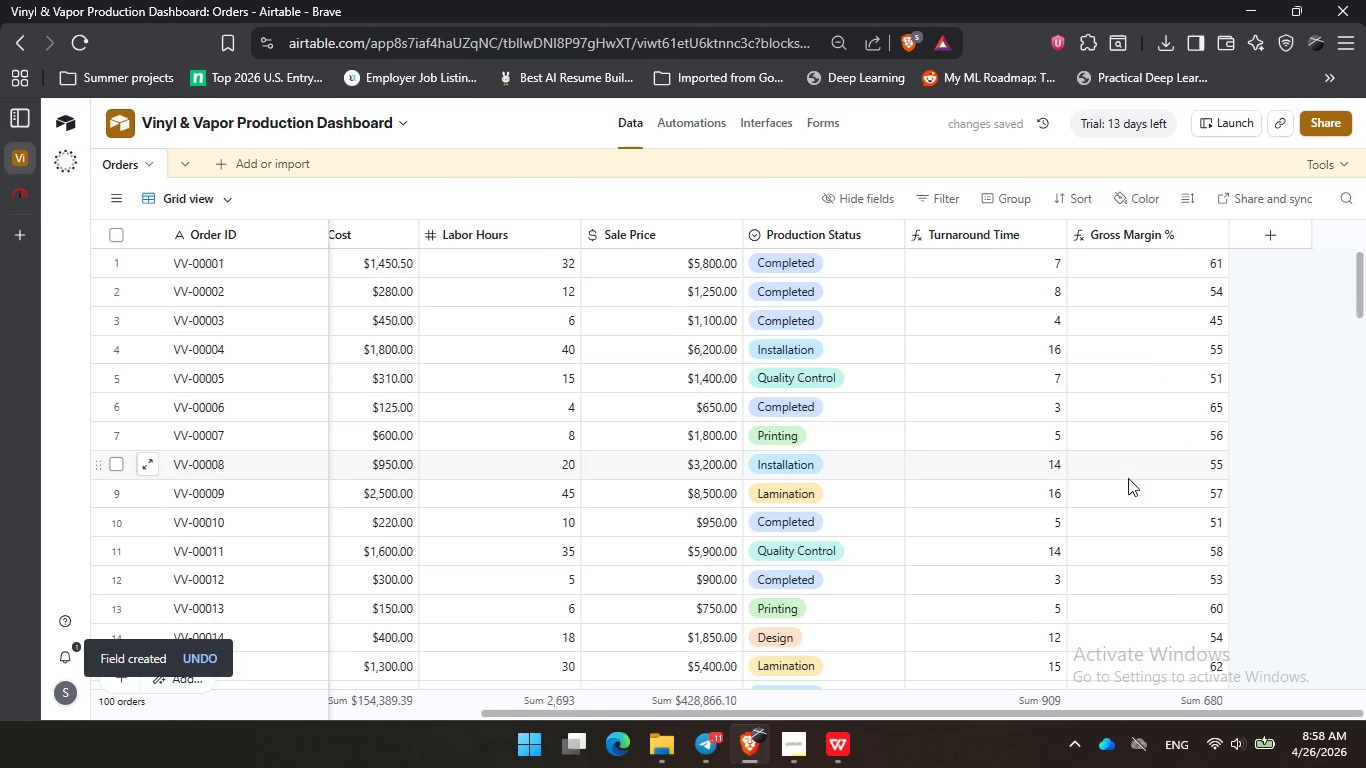 
scroll: coordinate [1128, 478], scroll_direction: down, amount: 7.0
 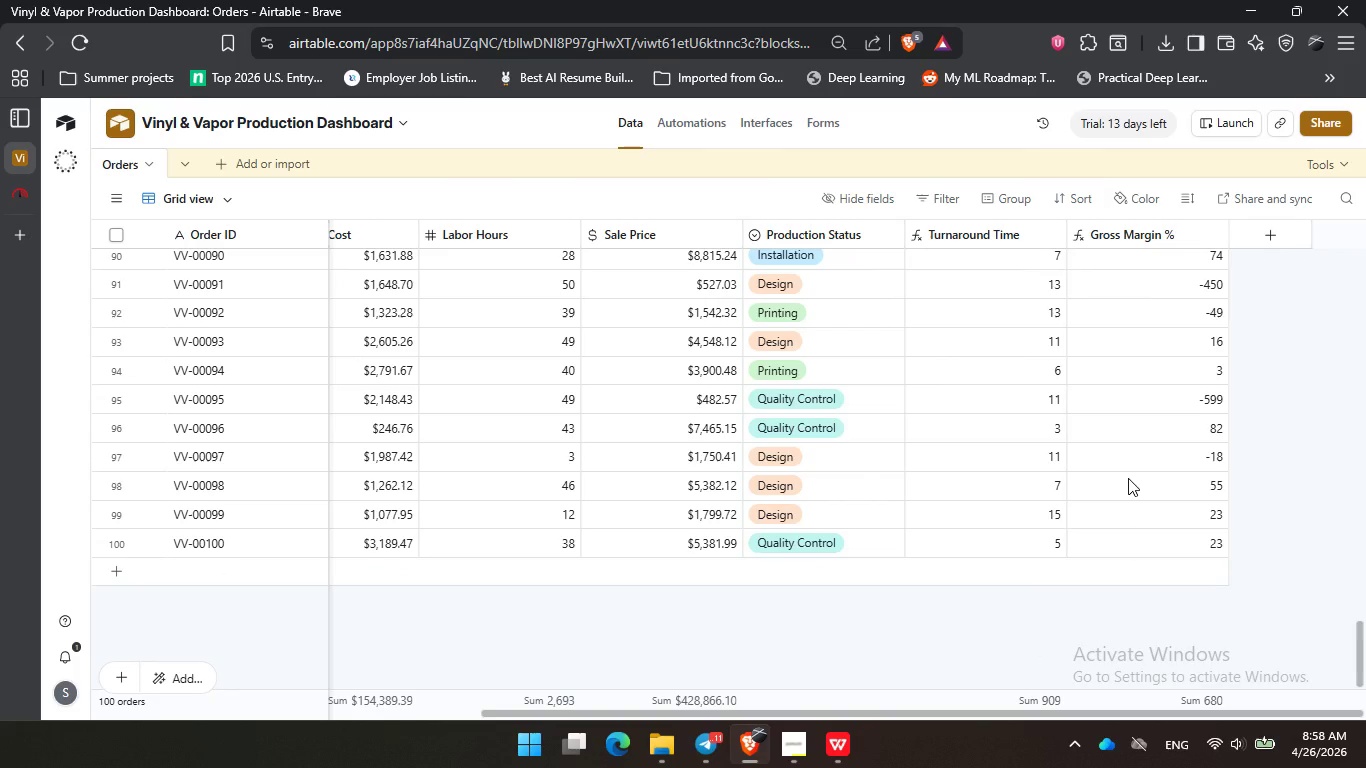 
left_click_drag(start_coordinate=[1077, 715], to_coordinate=[1087, 719])
 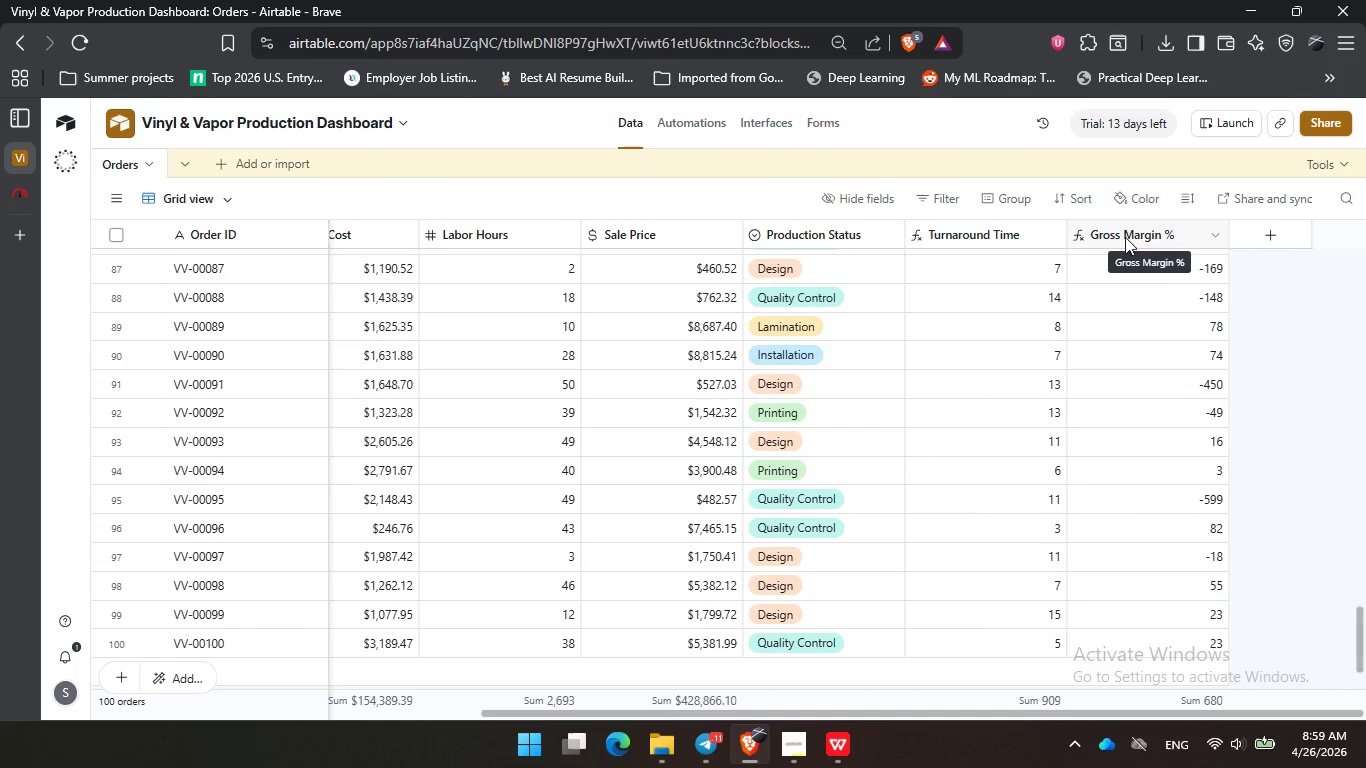 
wait(12.48)
 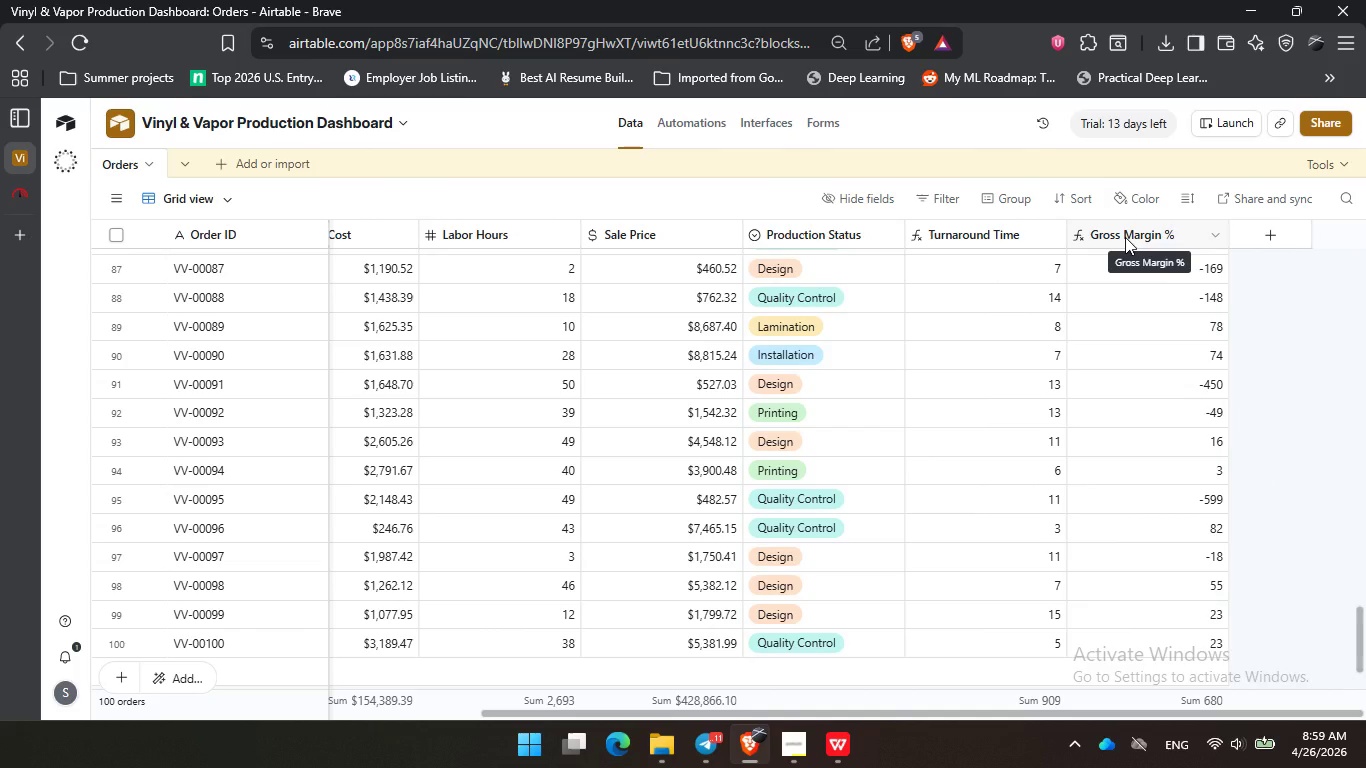 
double_click([1124, 237])
 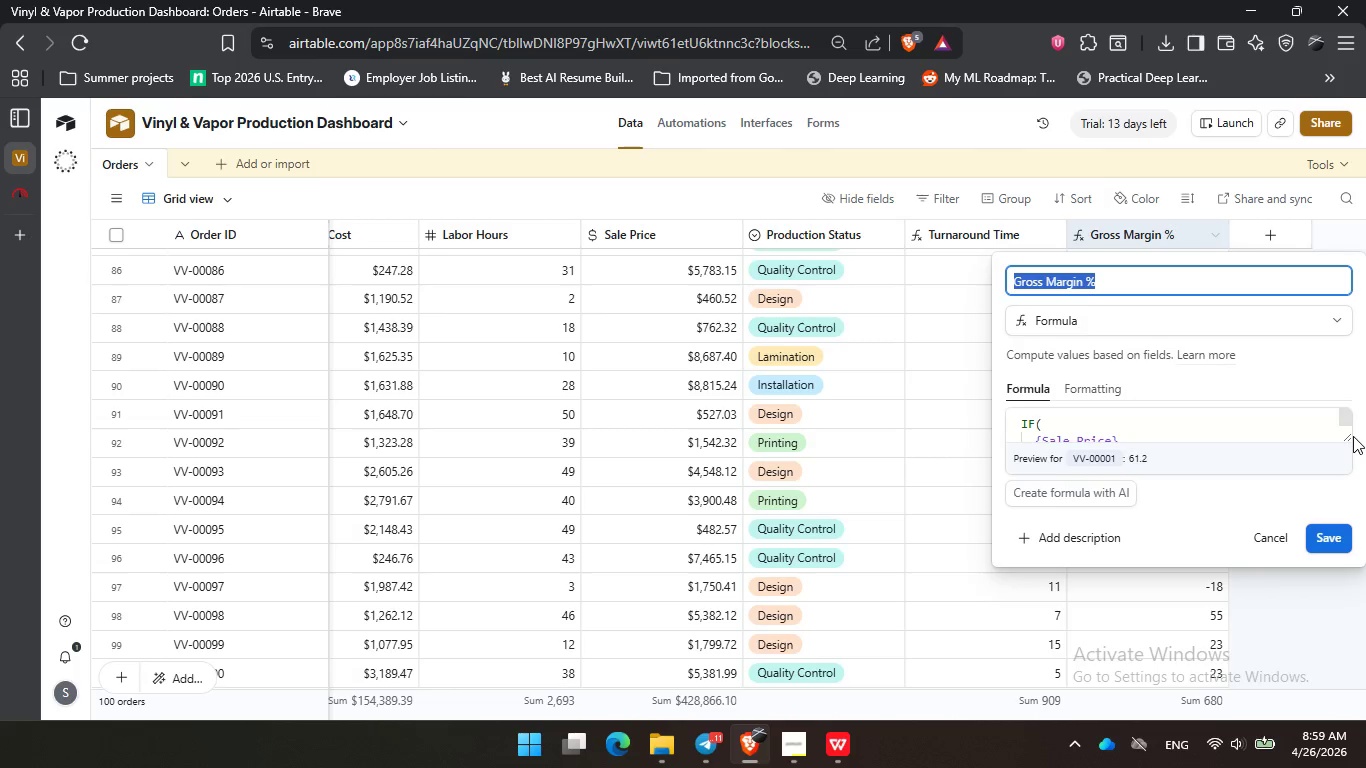 
left_click_drag(start_coordinate=[1348, 436], to_coordinate=[1327, 621])
 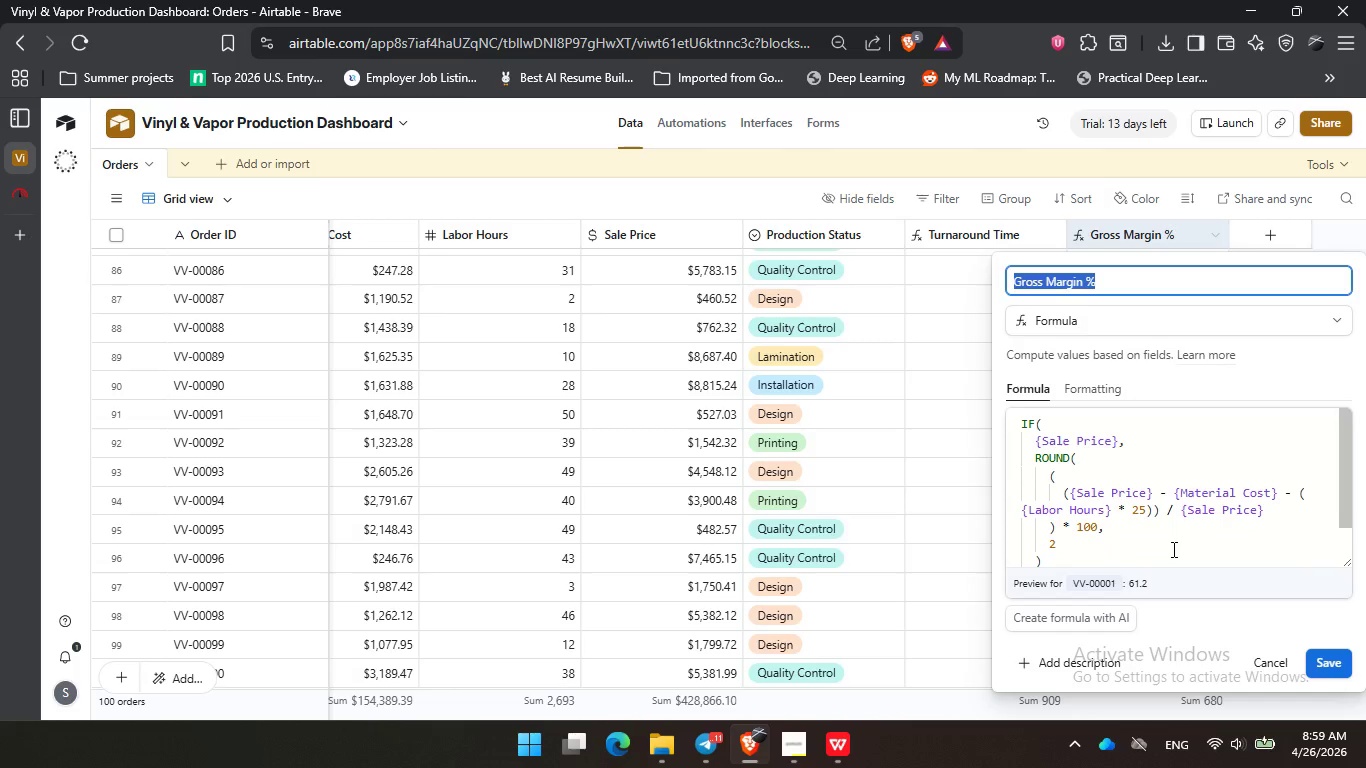 
left_click([1172, 549])
 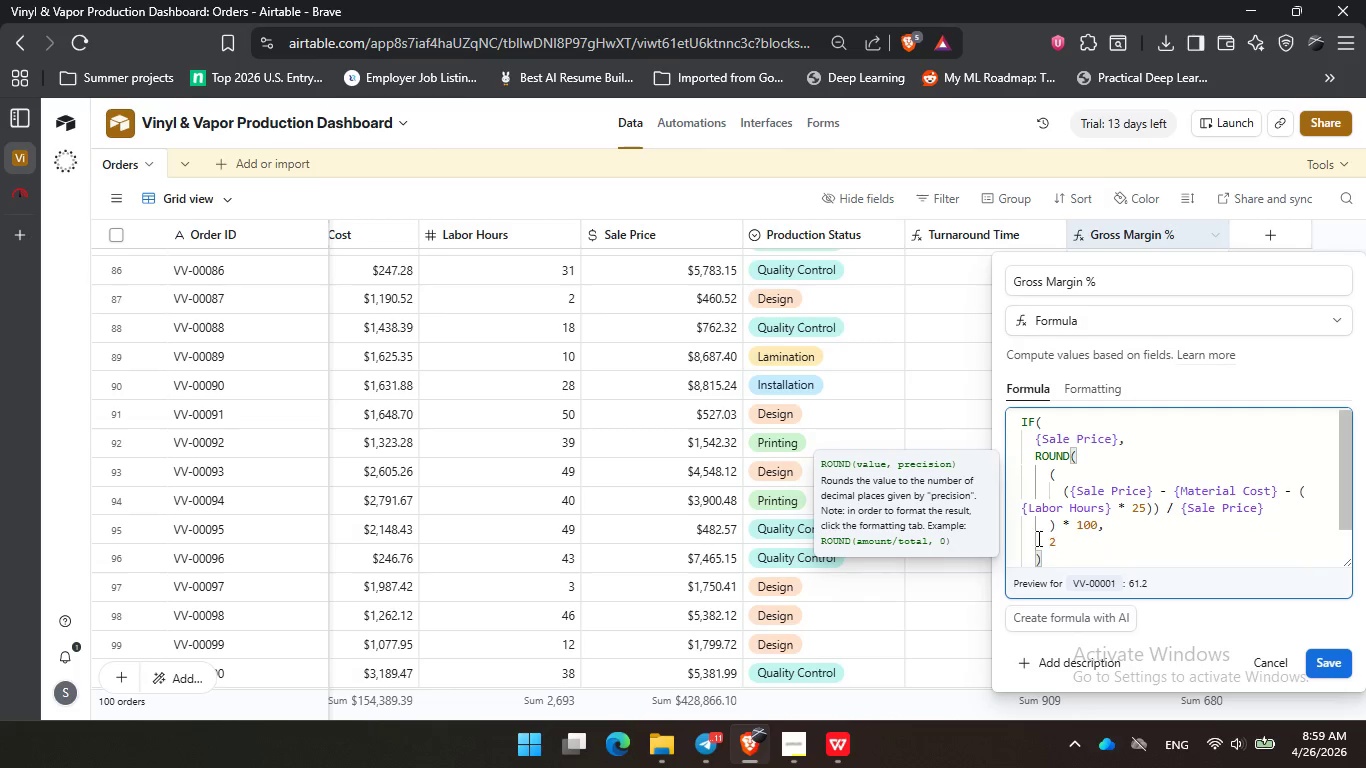 
scroll: coordinate [1193, 534], scroll_direction: down, amount: 1.0
 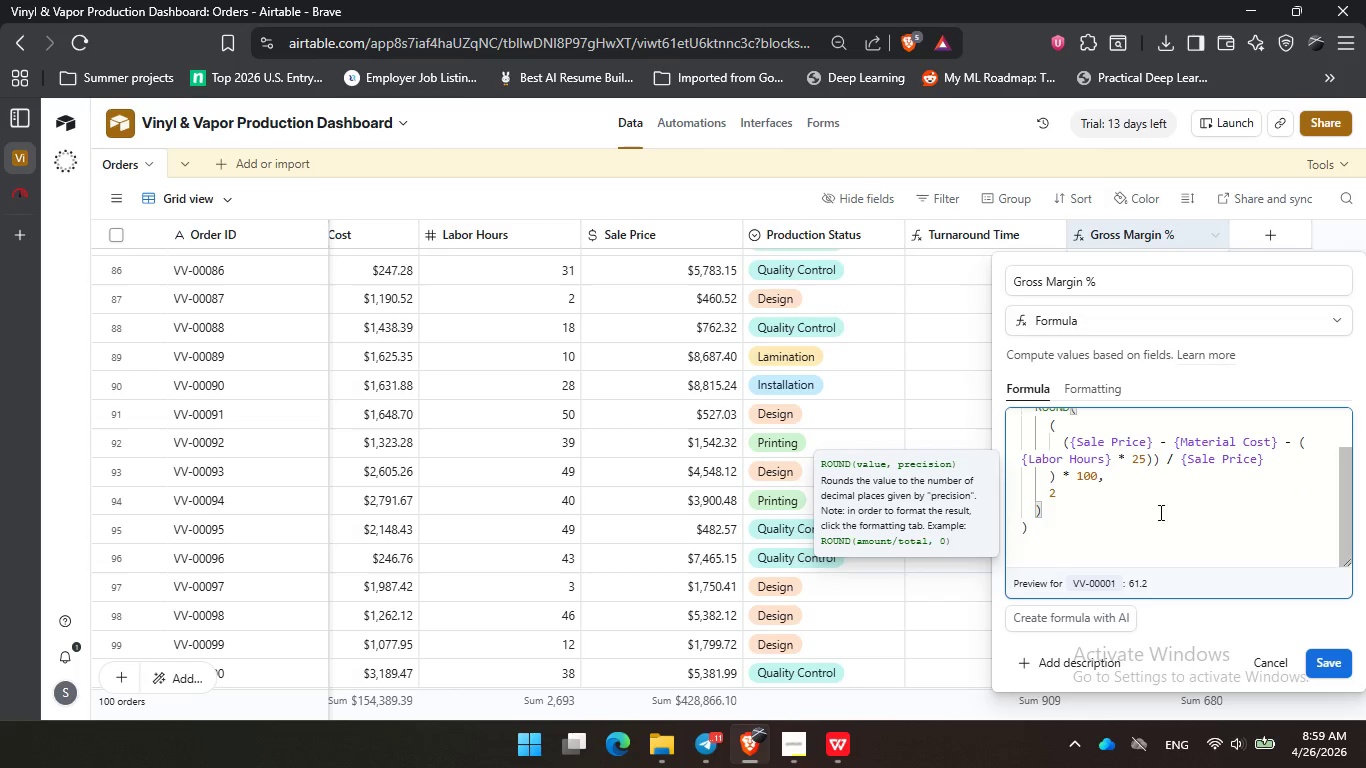 
left_click([1273, 665])
 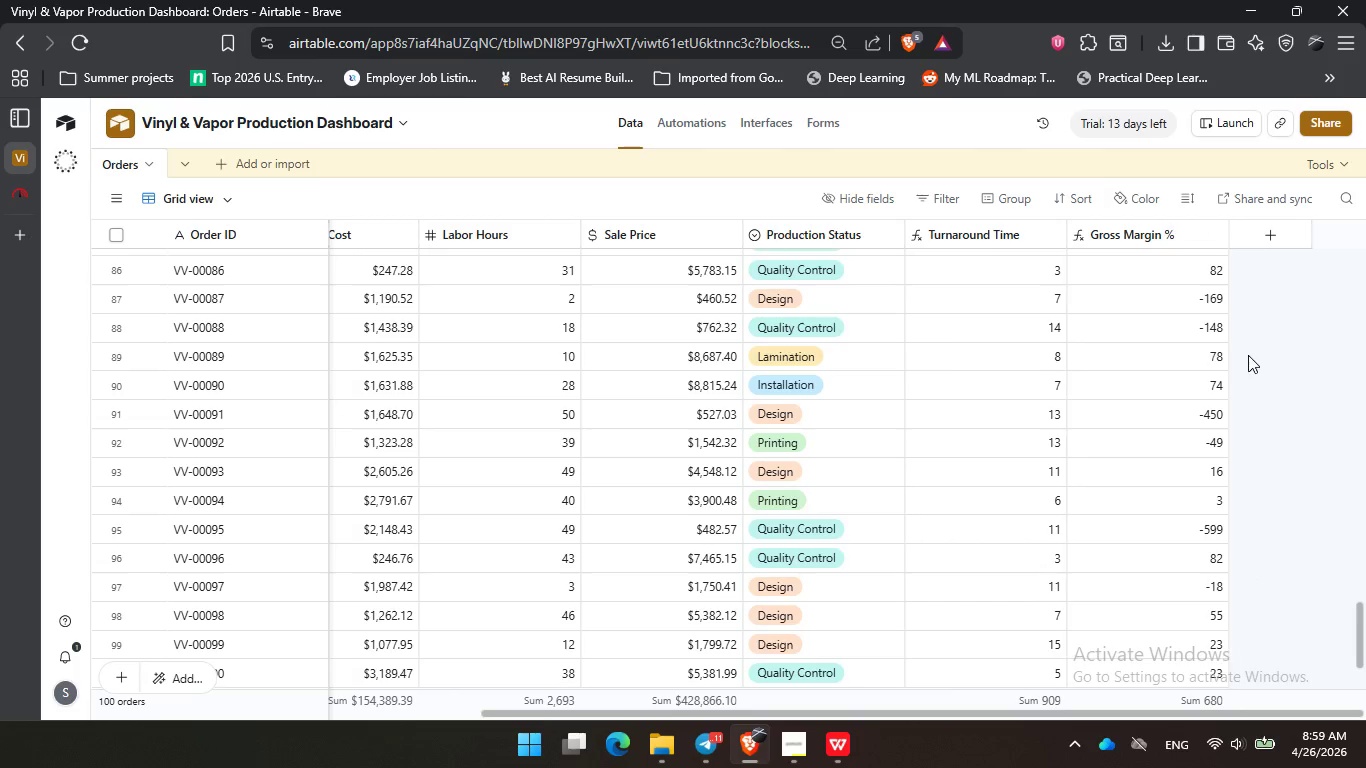 
scroll: coordinate [1249, 352], scroll_direction: up, amount: 30.0
 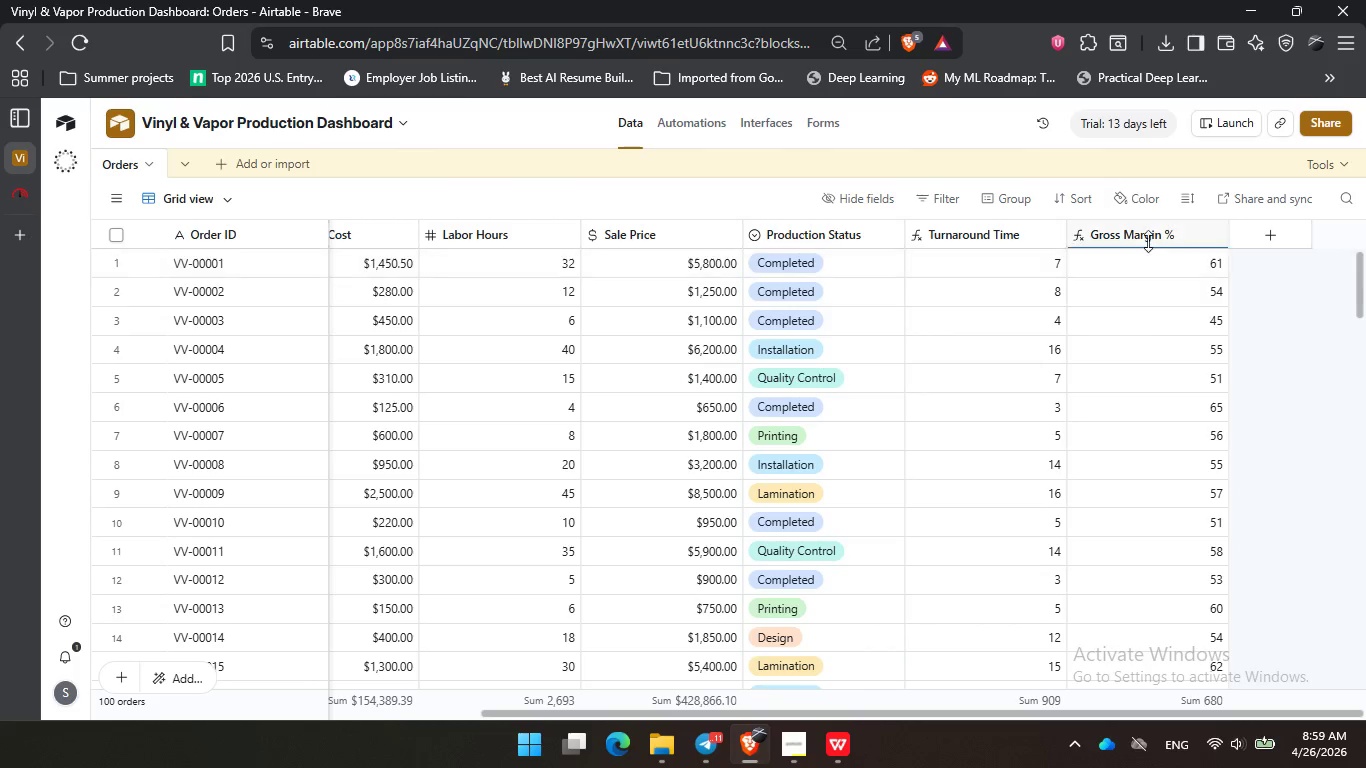 
double_click([1143, 231])
 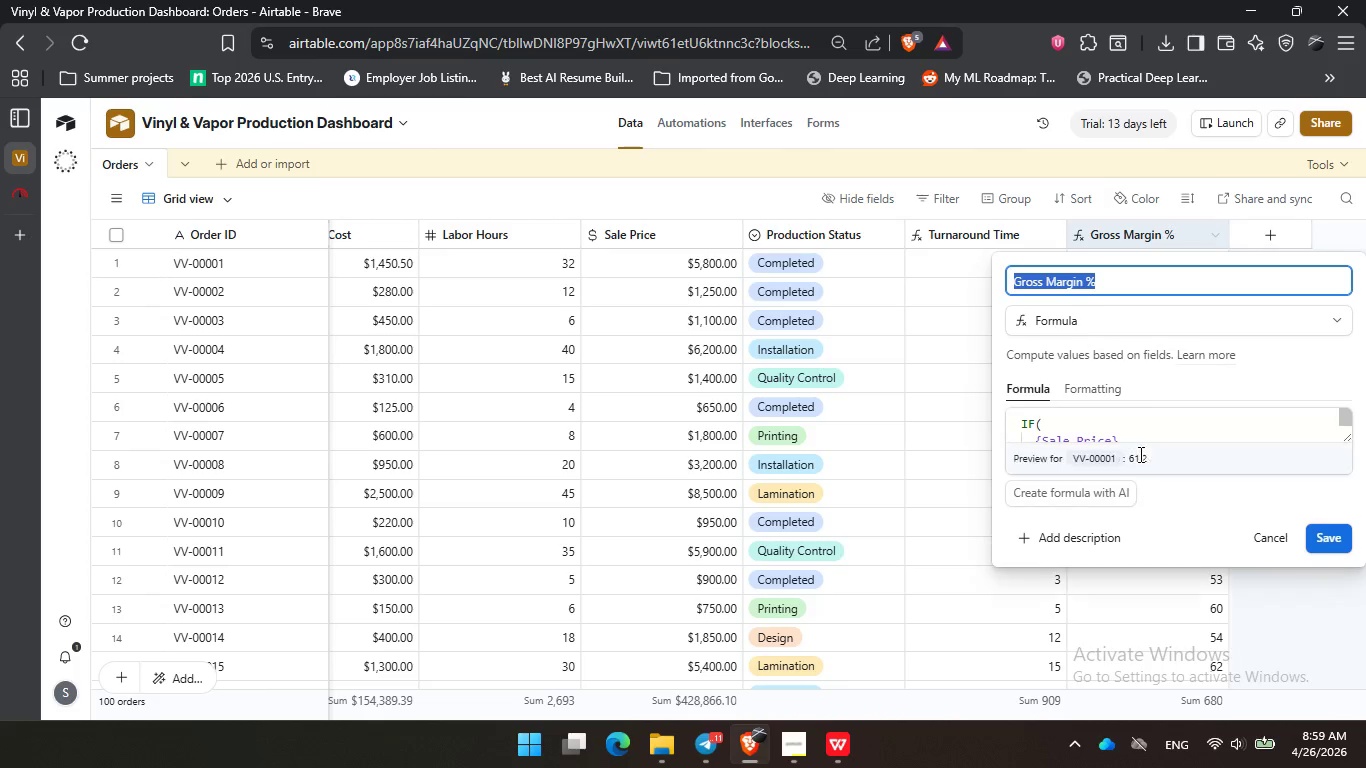 
scroll: coordinate [1139, 428], scroll_direction: down, amount: 3.0
 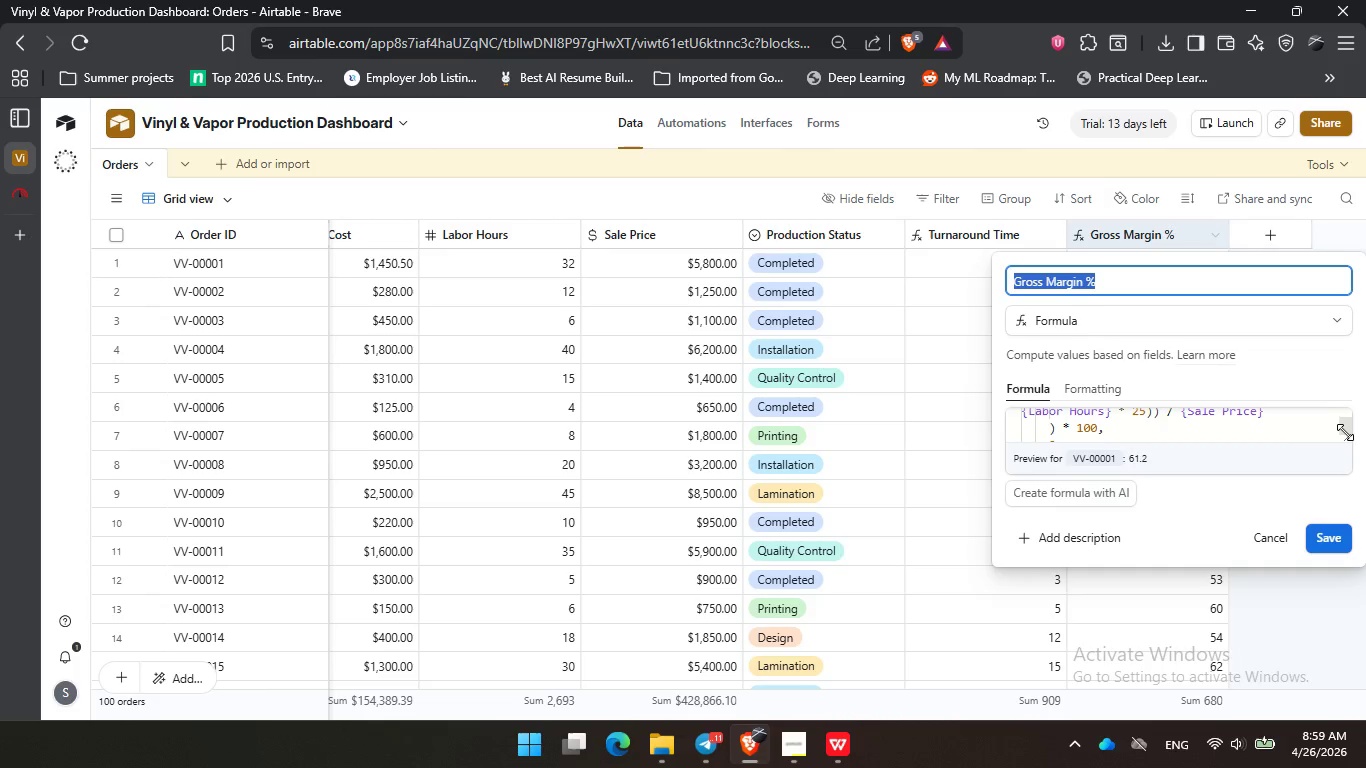 
left_click_drag(start_coordinate=[1346, 435], to_coordinate=[1346, 576])
 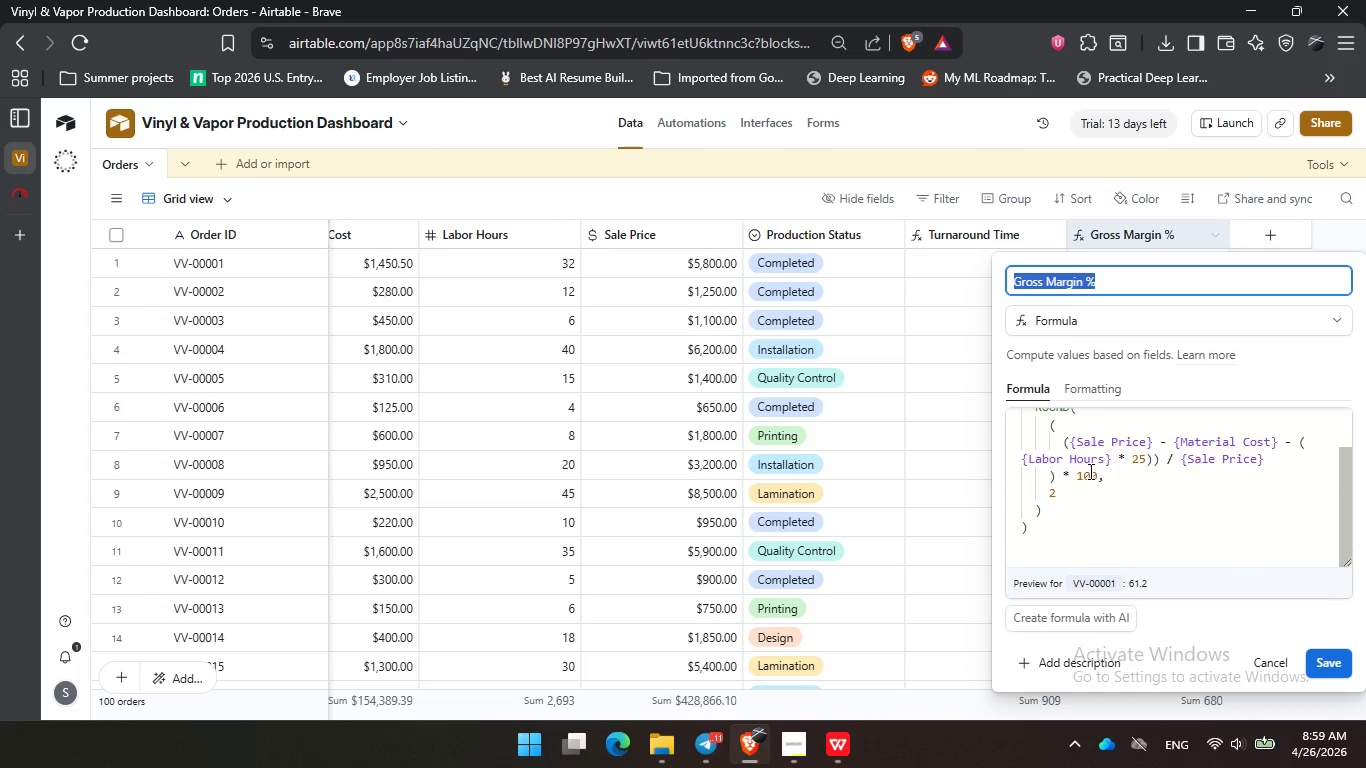 
left_click([1099, 478])
 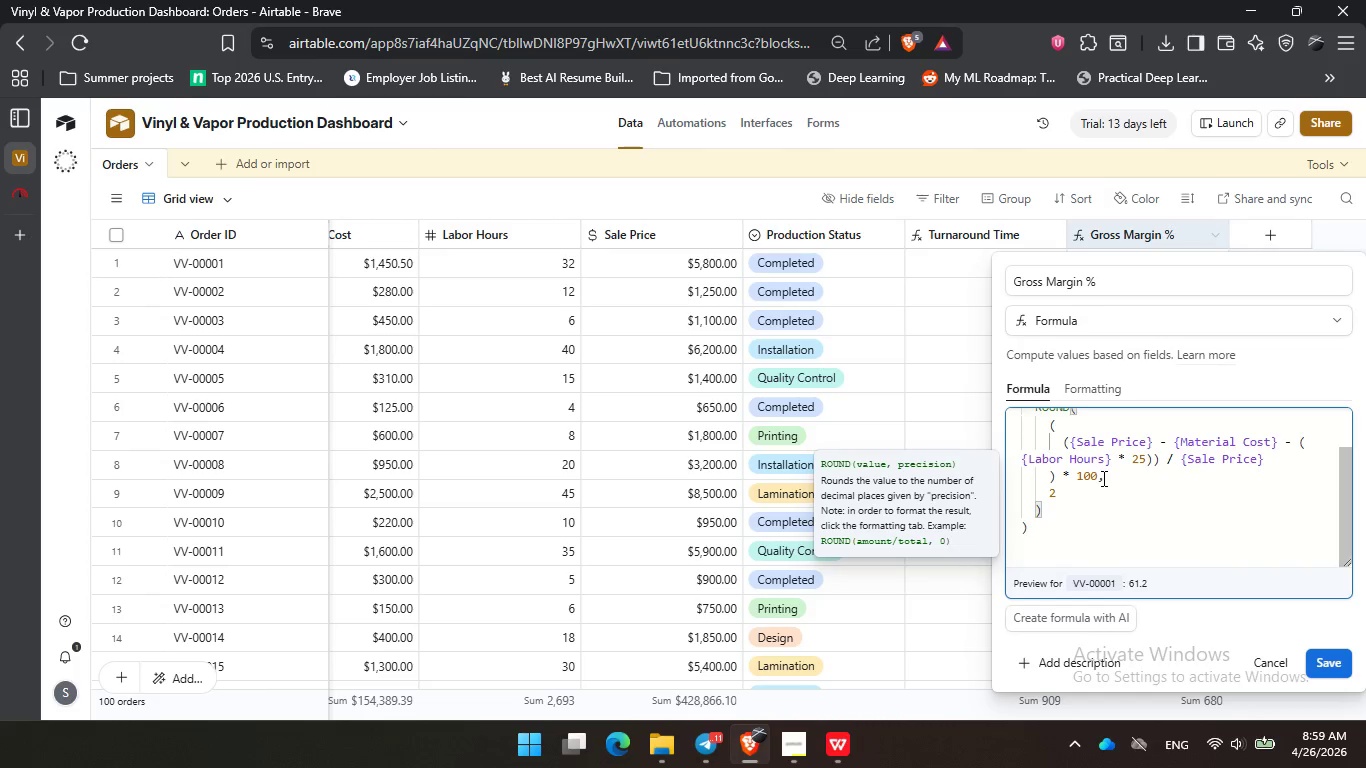 
key(Backspace)
 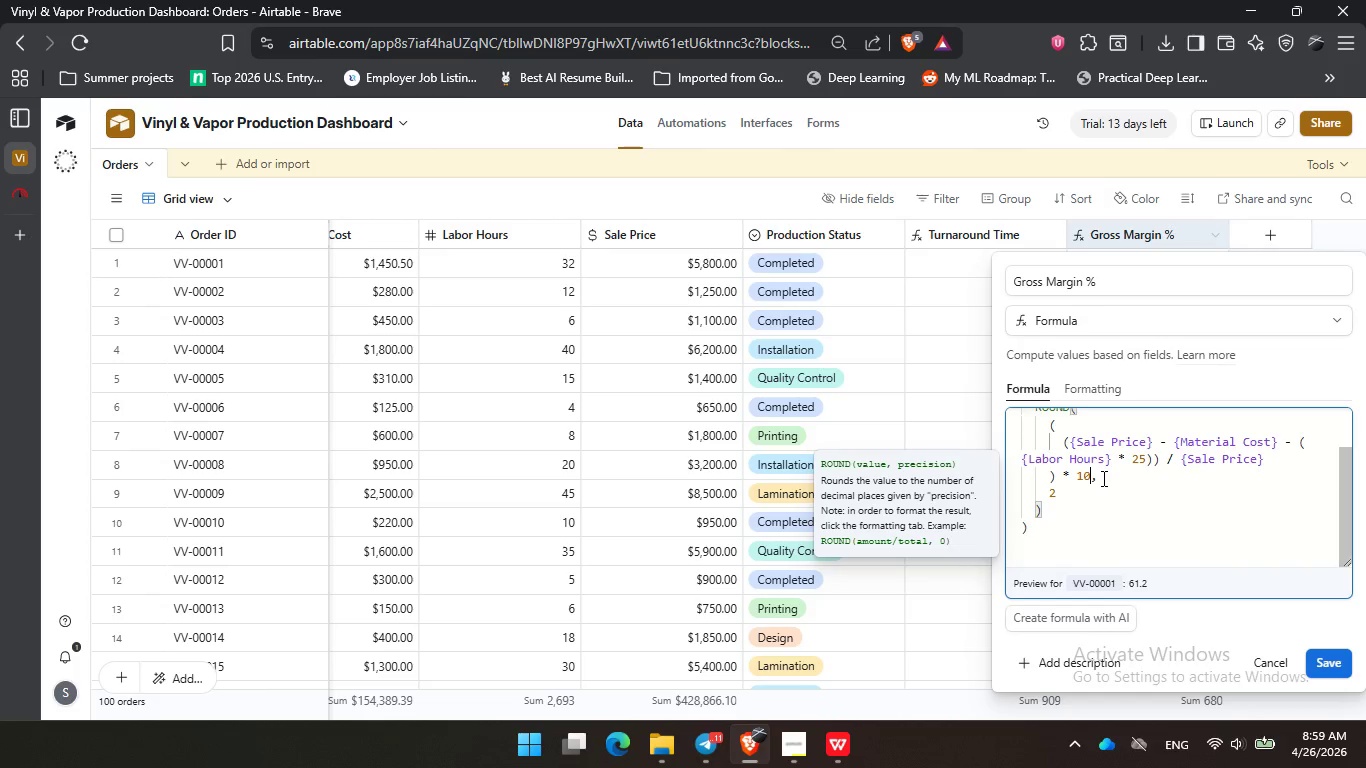 
key(Backspace)
 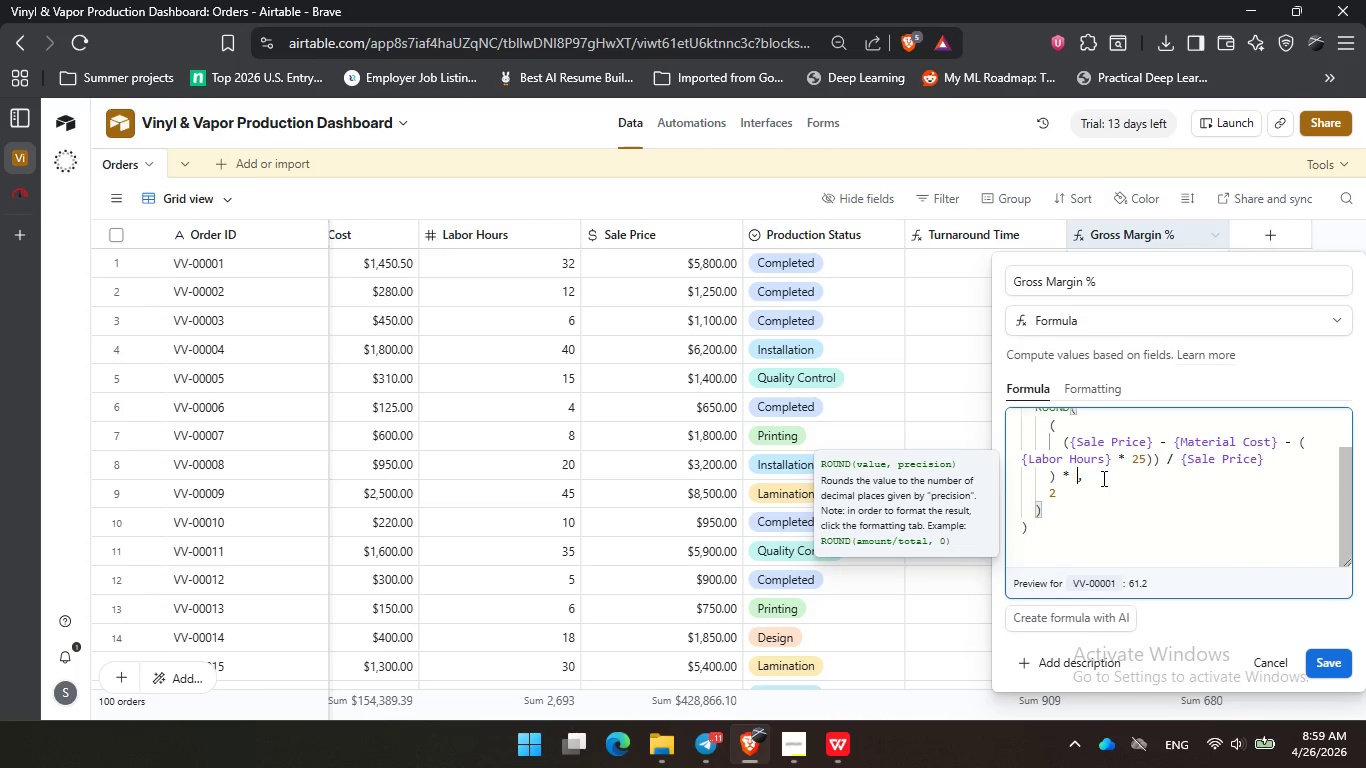 
key(Backspace)
 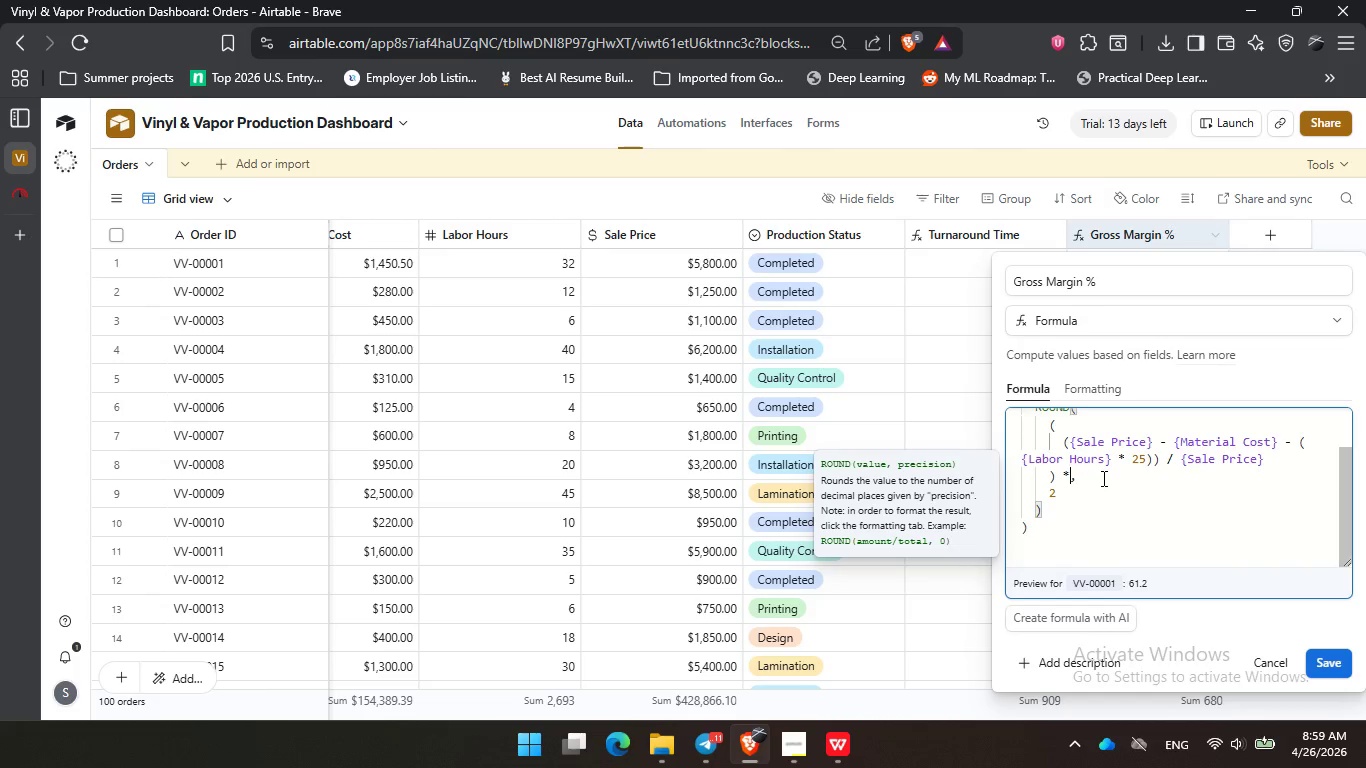 
key(Backspace)
 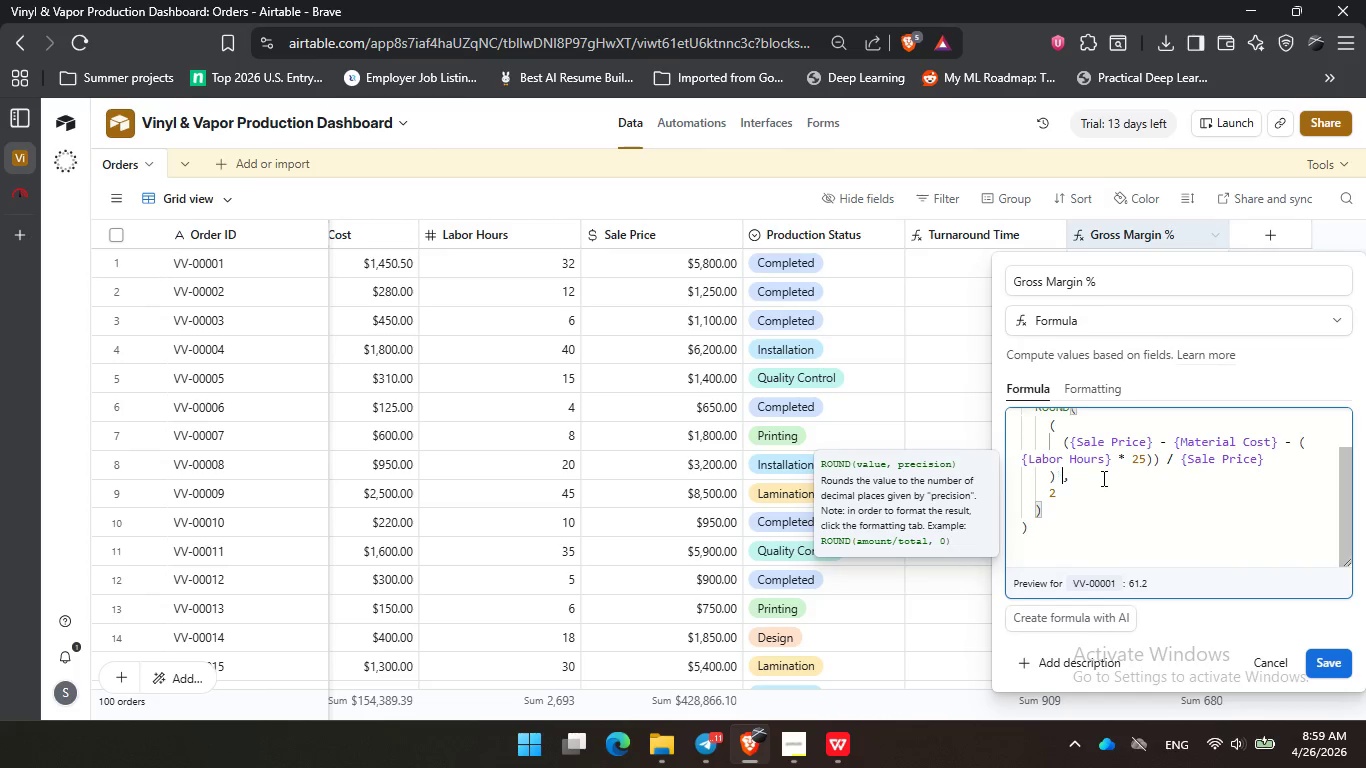 
key(Backspace)
 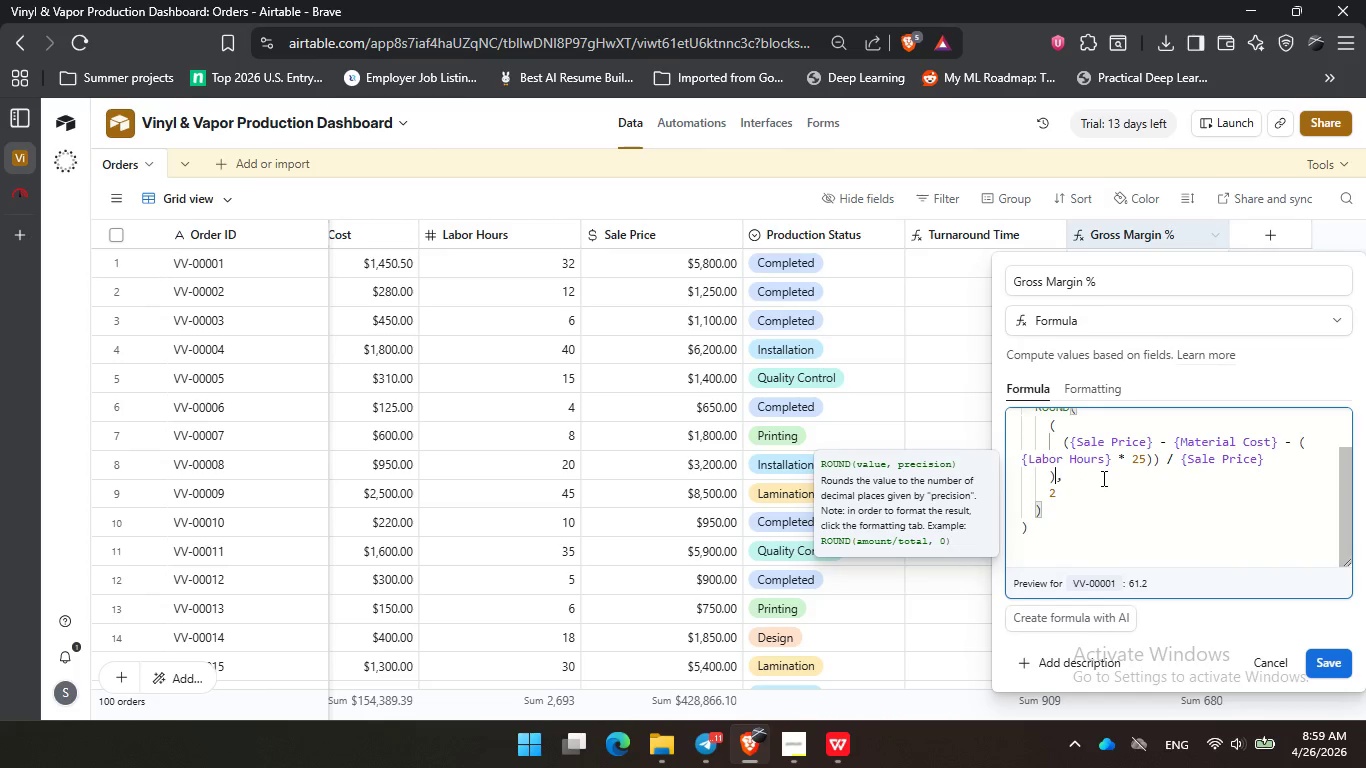 
key(Backspace)
 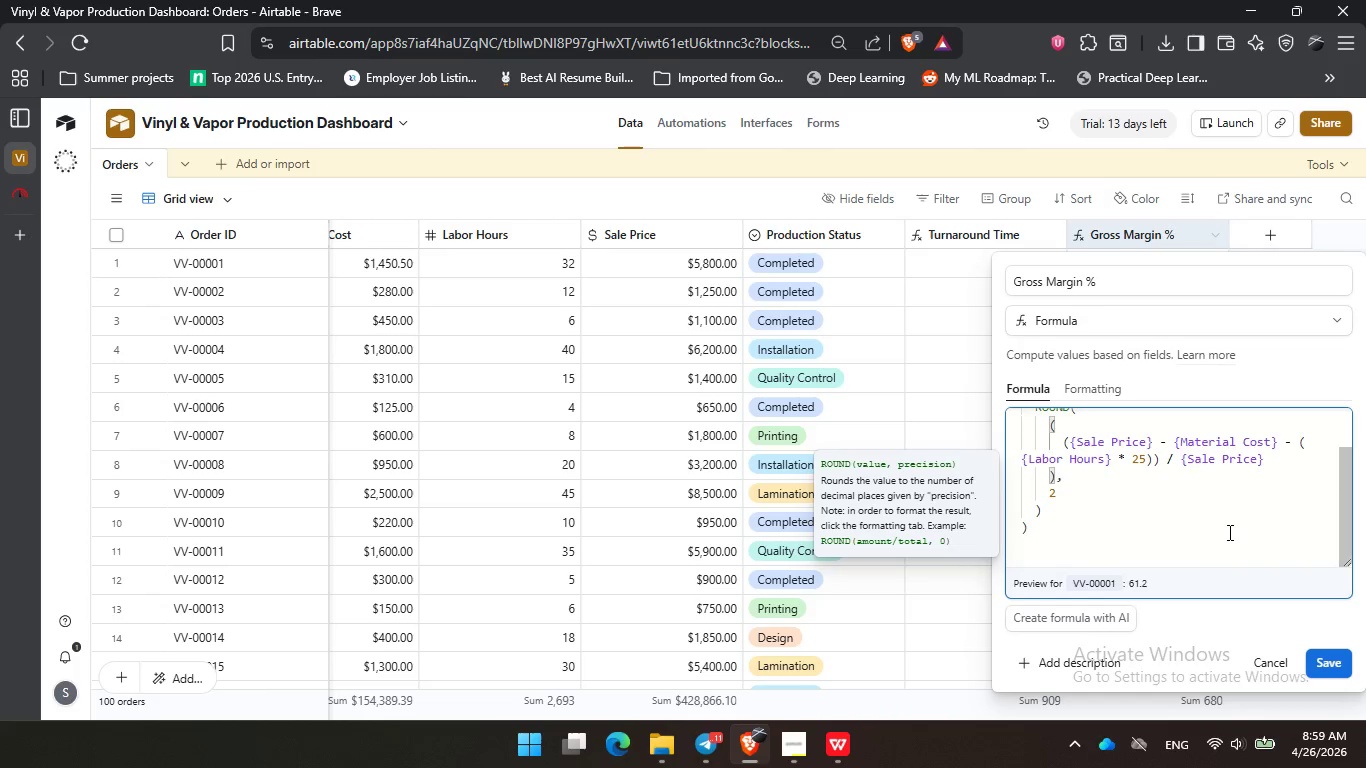 
mouse_move([1339, 646])
 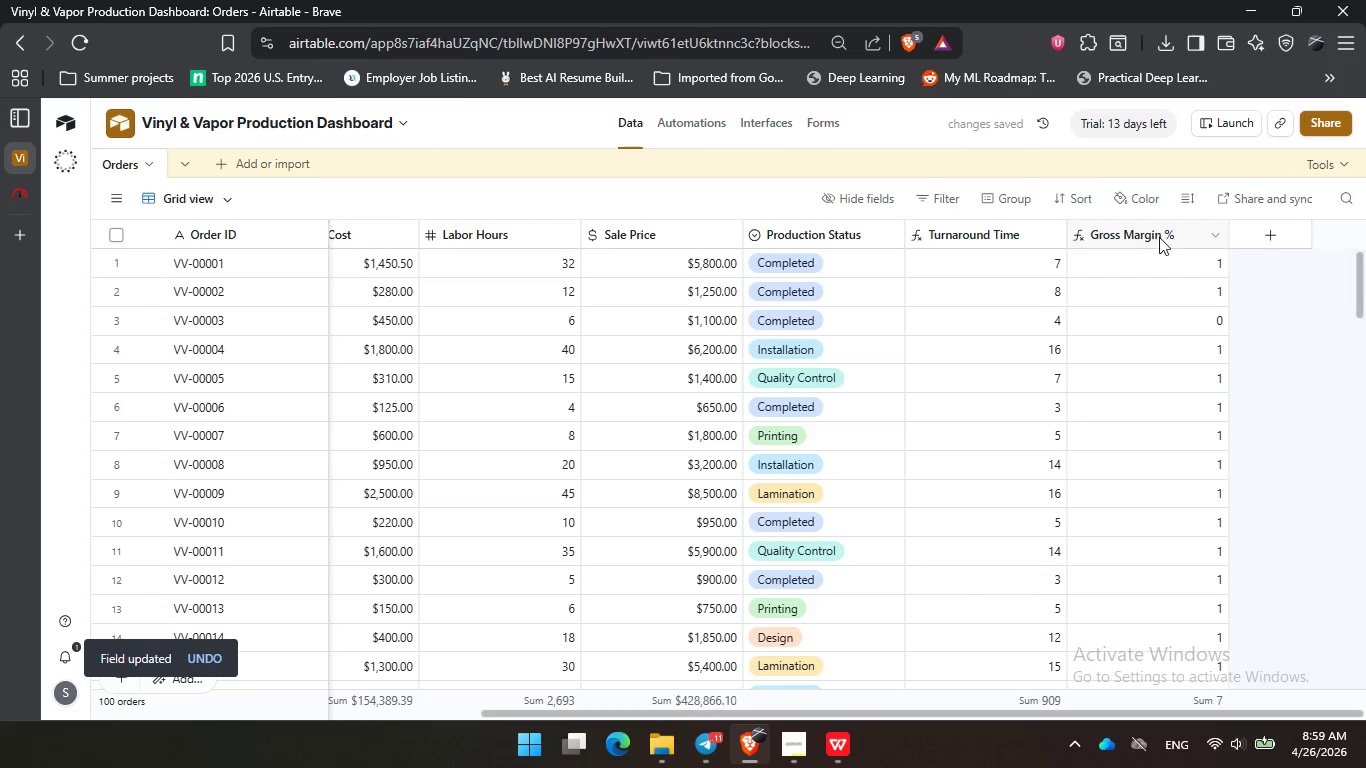 
scroll: coordinate [1183, 314], scroll_direction: up, amount: 3.0
 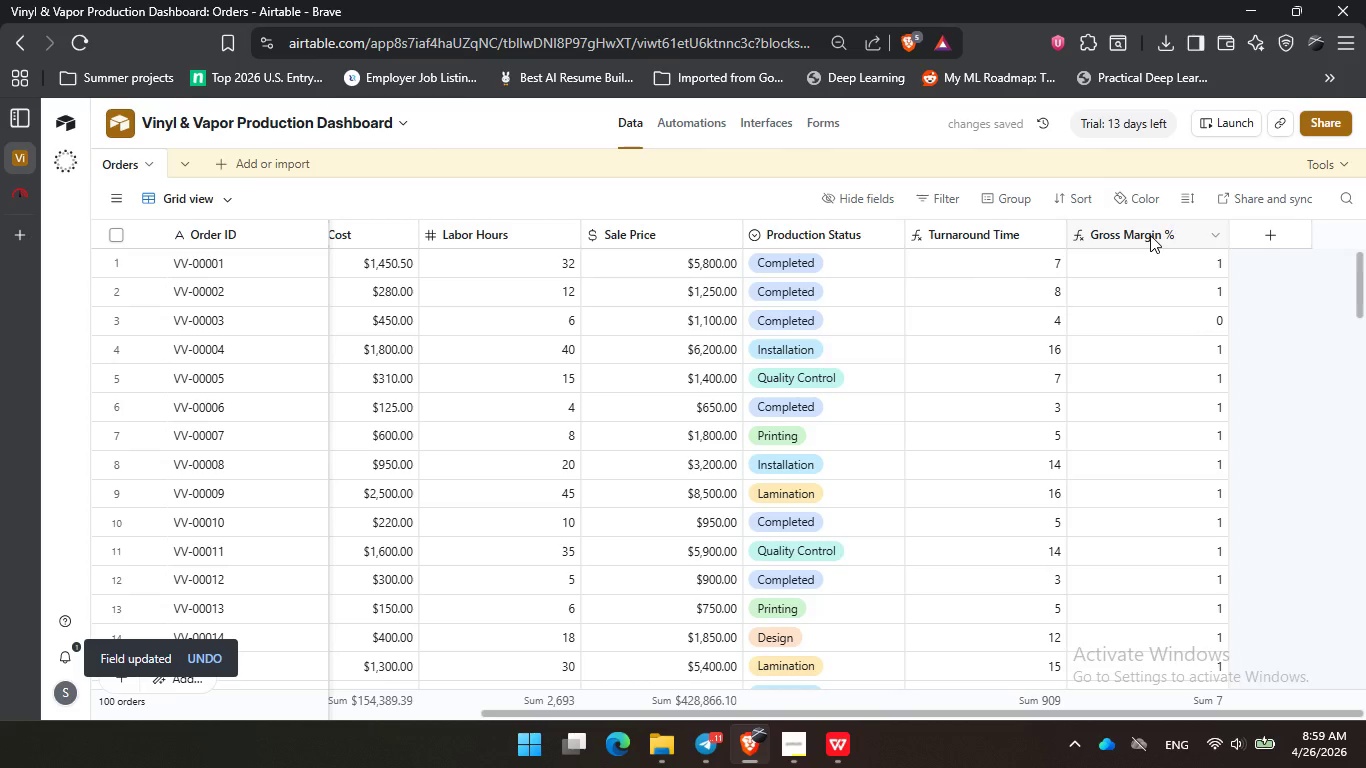 
double_click([1150, 235])
 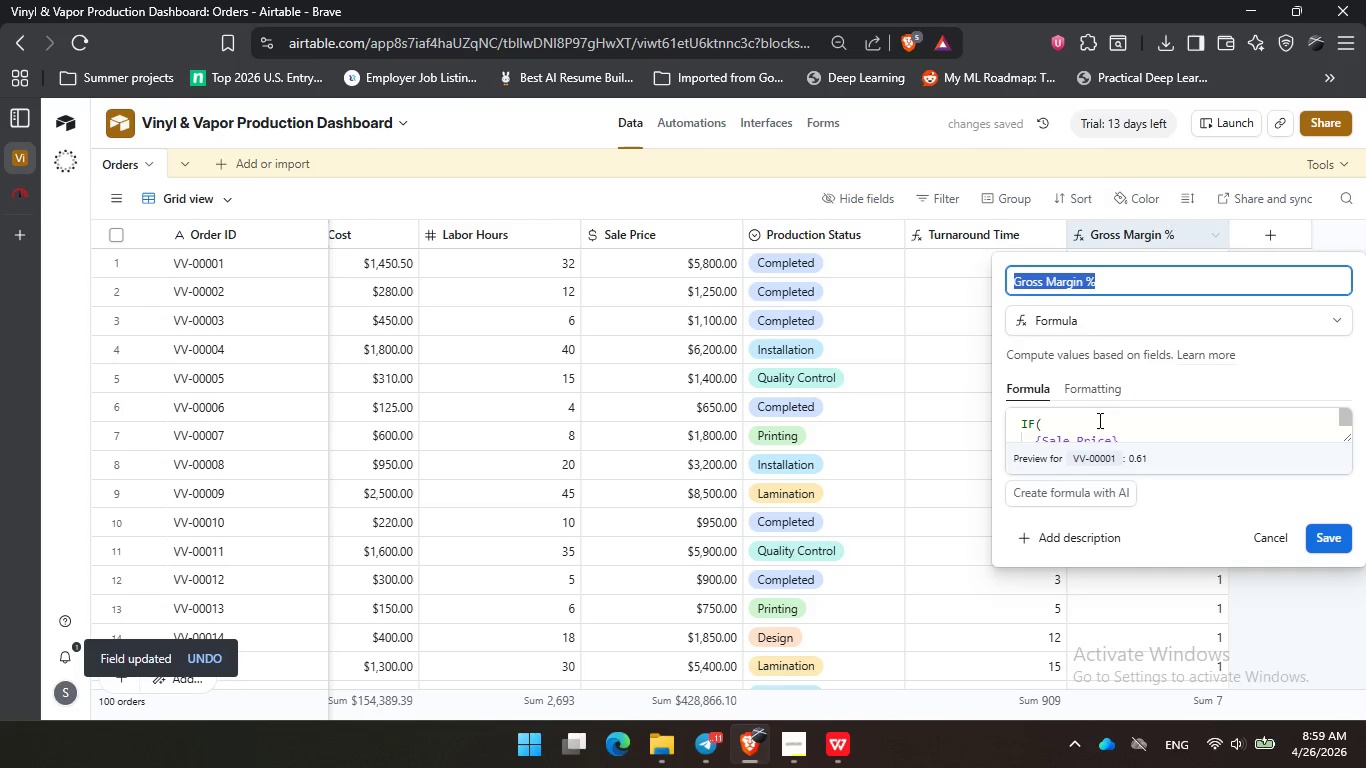 
left_click([1098, 380])
 